 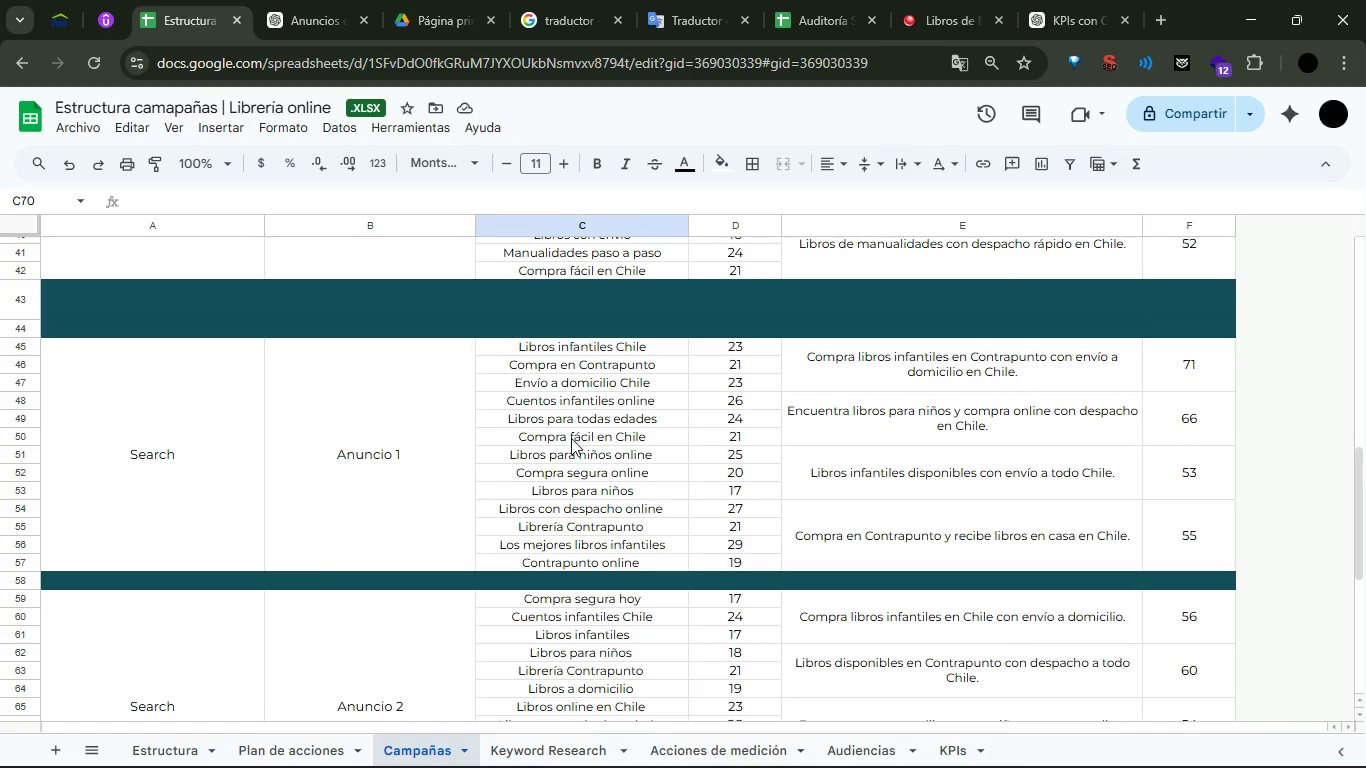 
scroll: coordinate [629, 486], scroll_direction: down, amount: 2.0
 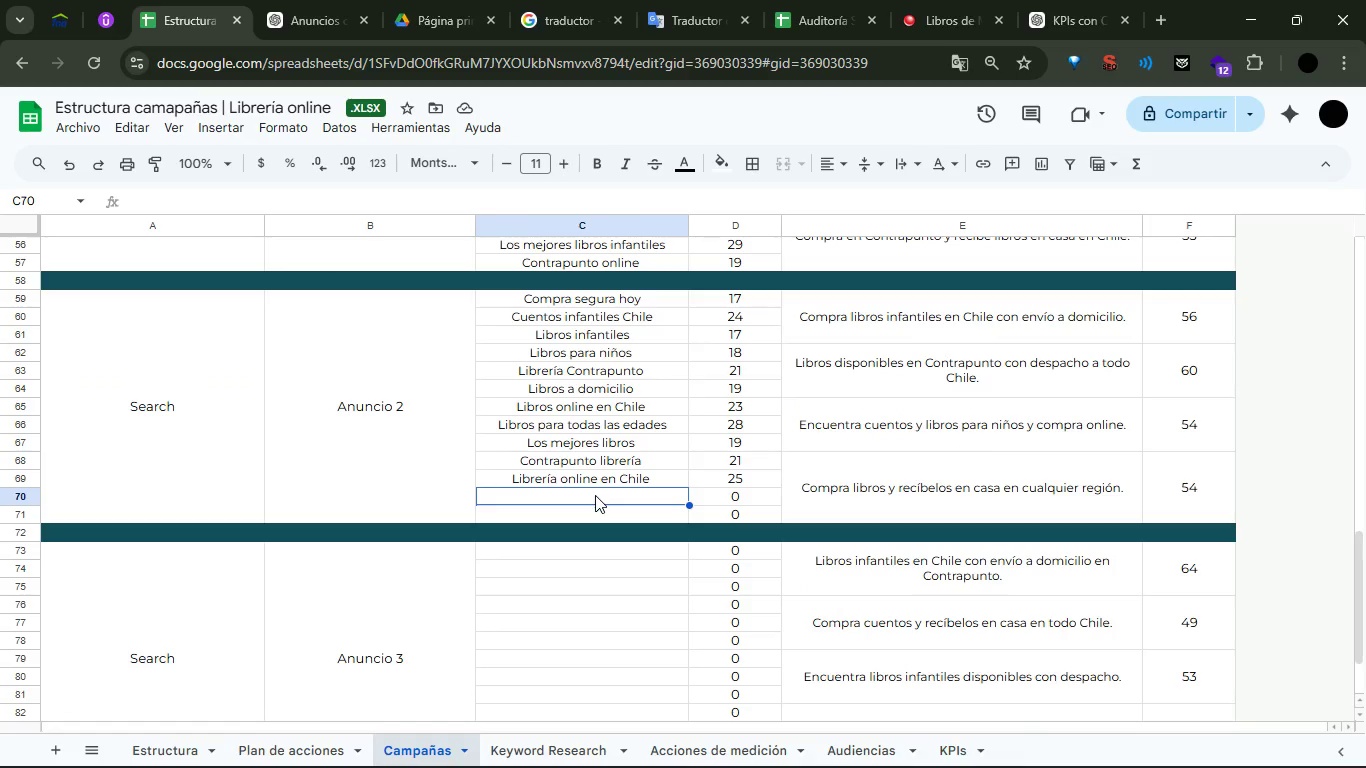 
double_click([595, 495])
 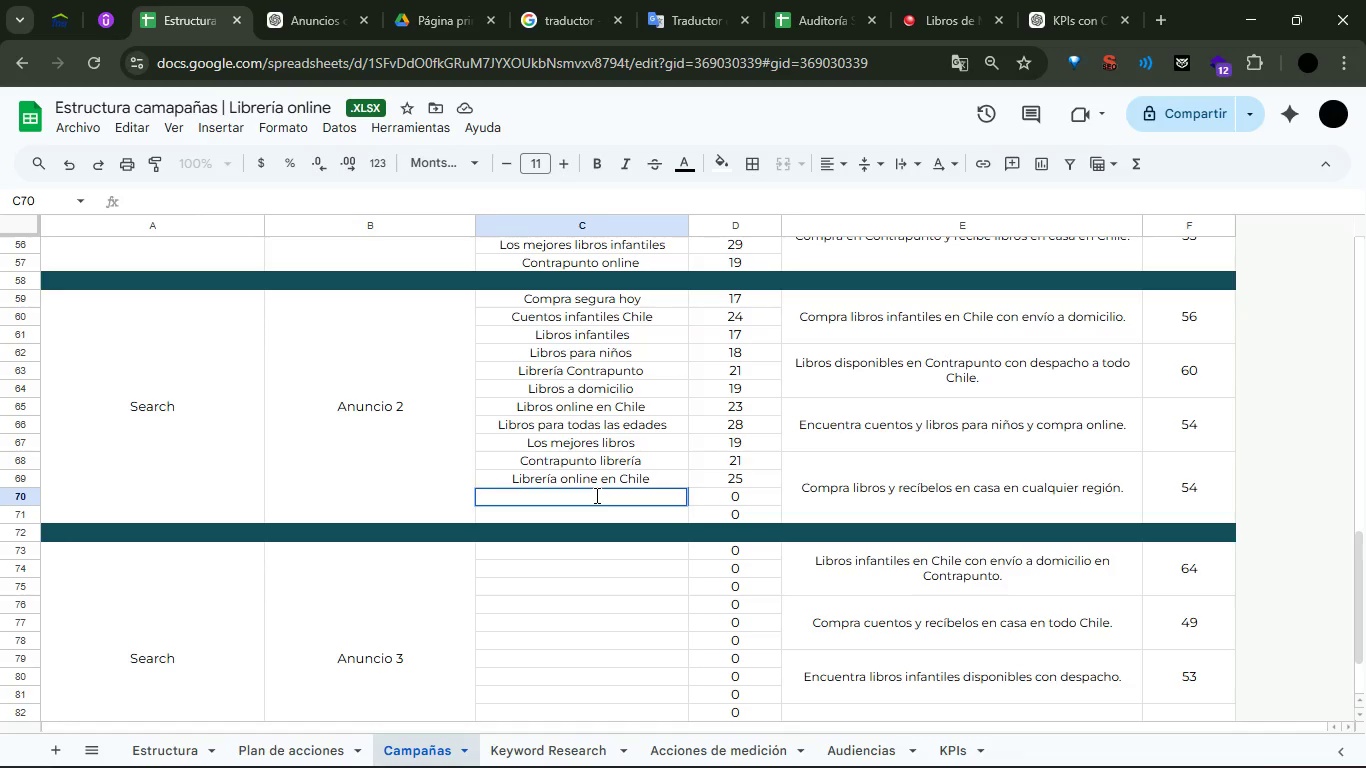 
type(Libros para ni`os en Co)
key(Backspace)
key(Backspace)
type(Chile )
 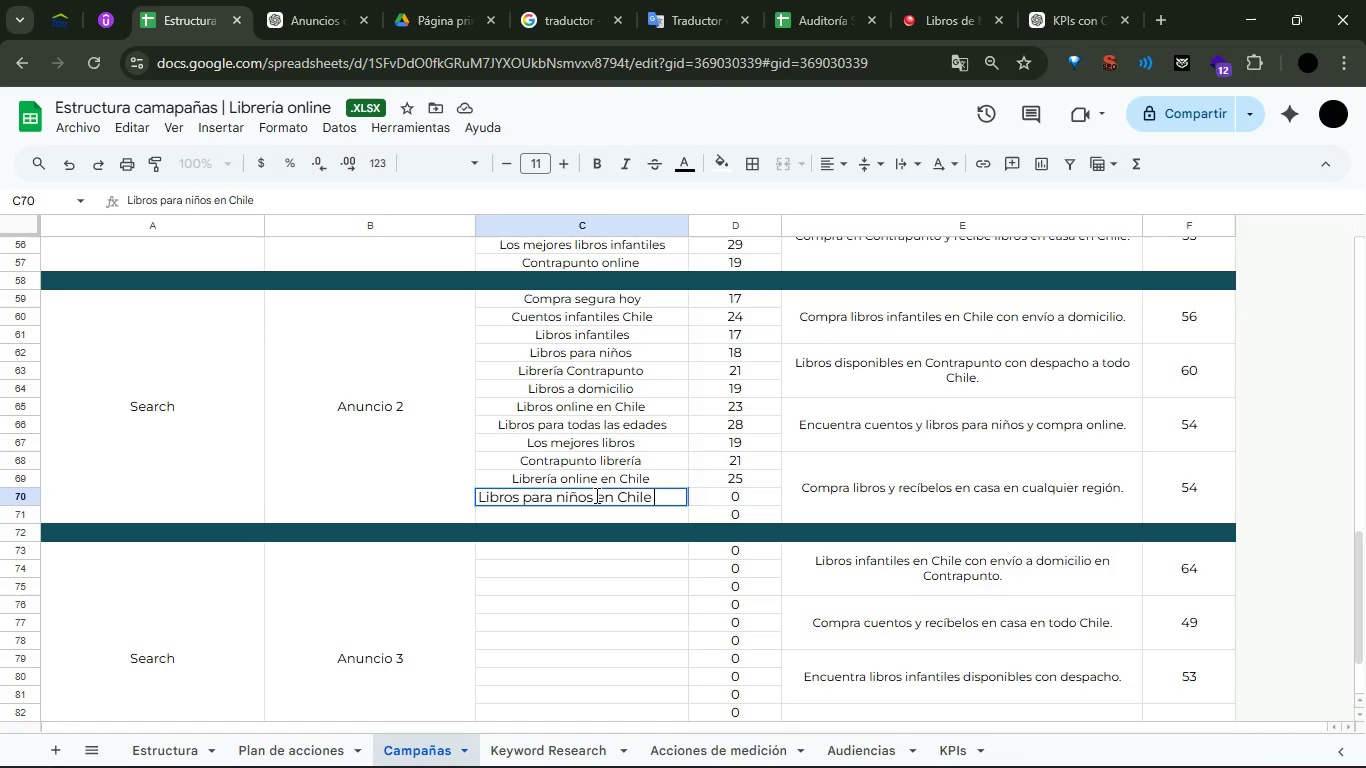 
key(Enter)
 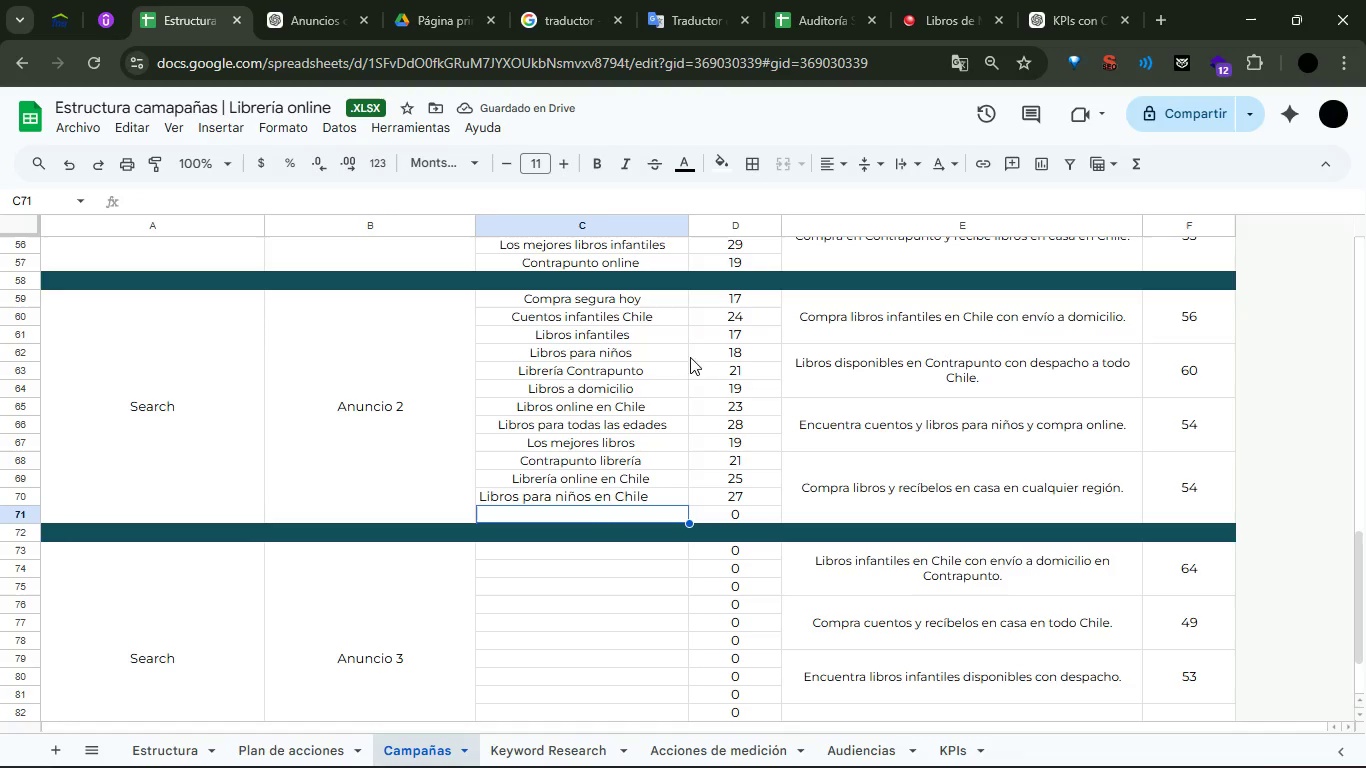 
left_click_drag(start_coordinate=[639, 299], to_coordinate=[645, 397])
 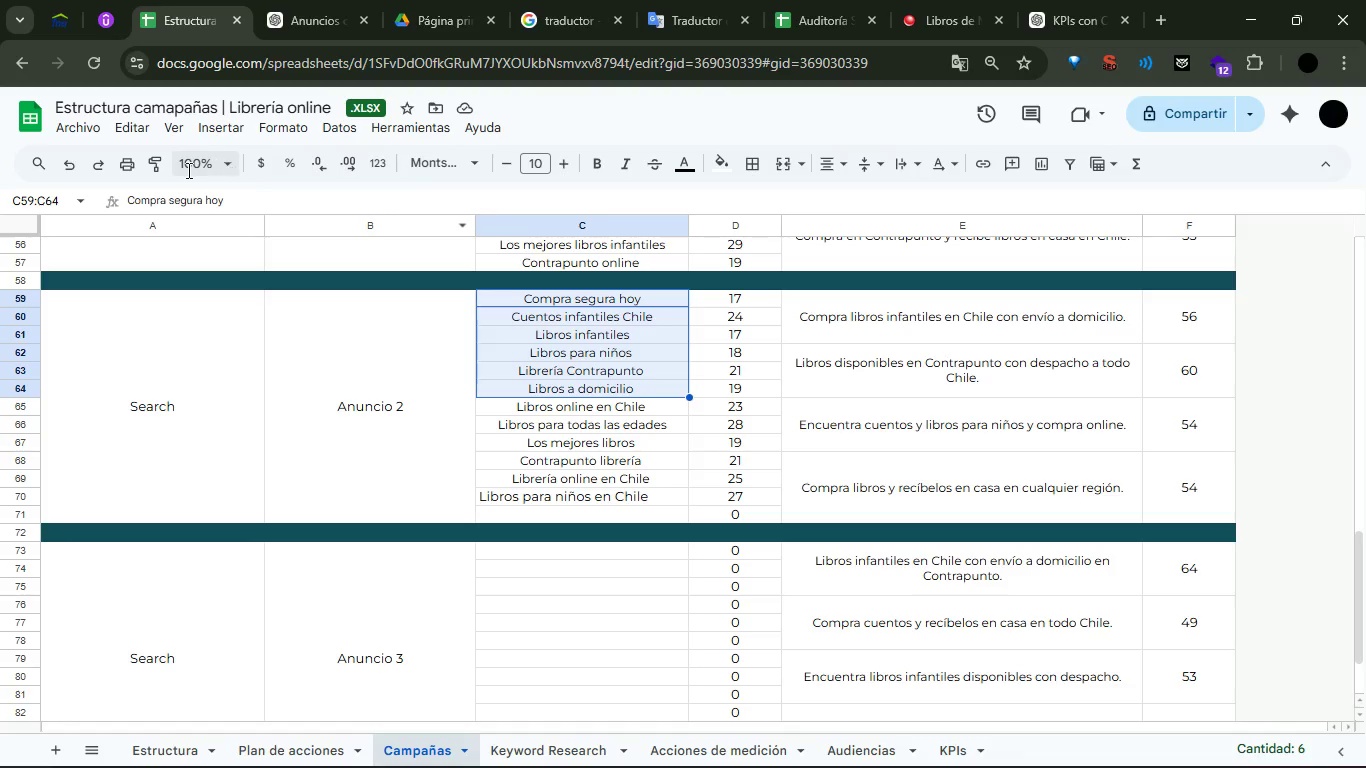 
key(Control+ControlLeft)
 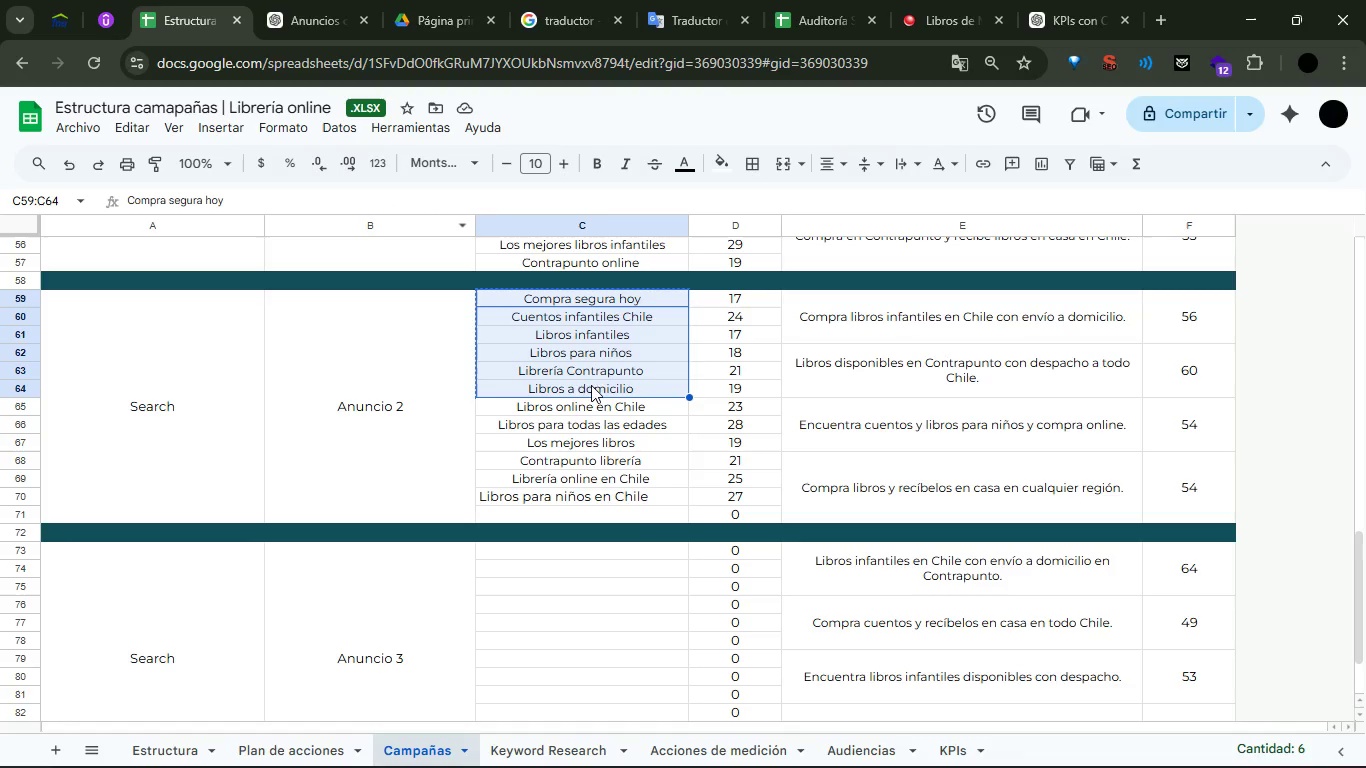 
key(Control+C)
 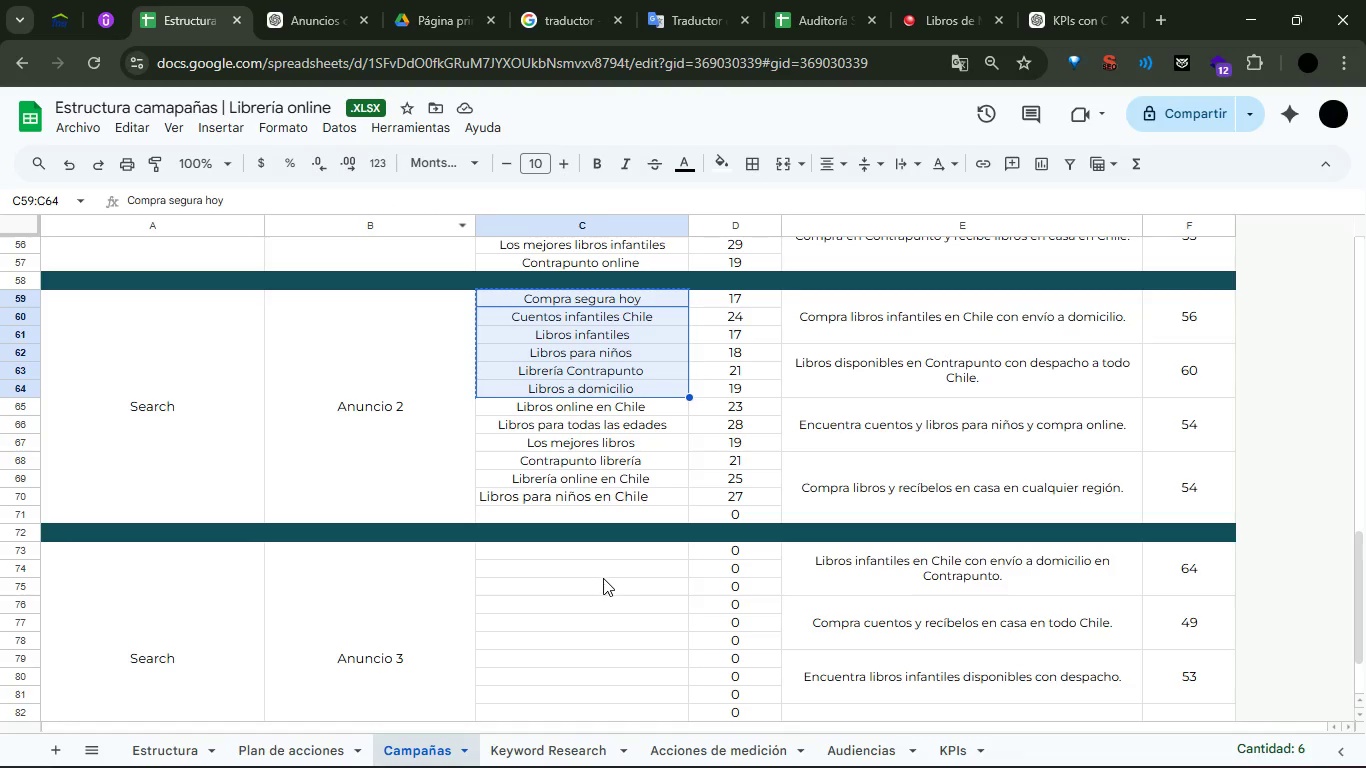 
key(Control+ControlLeft)
 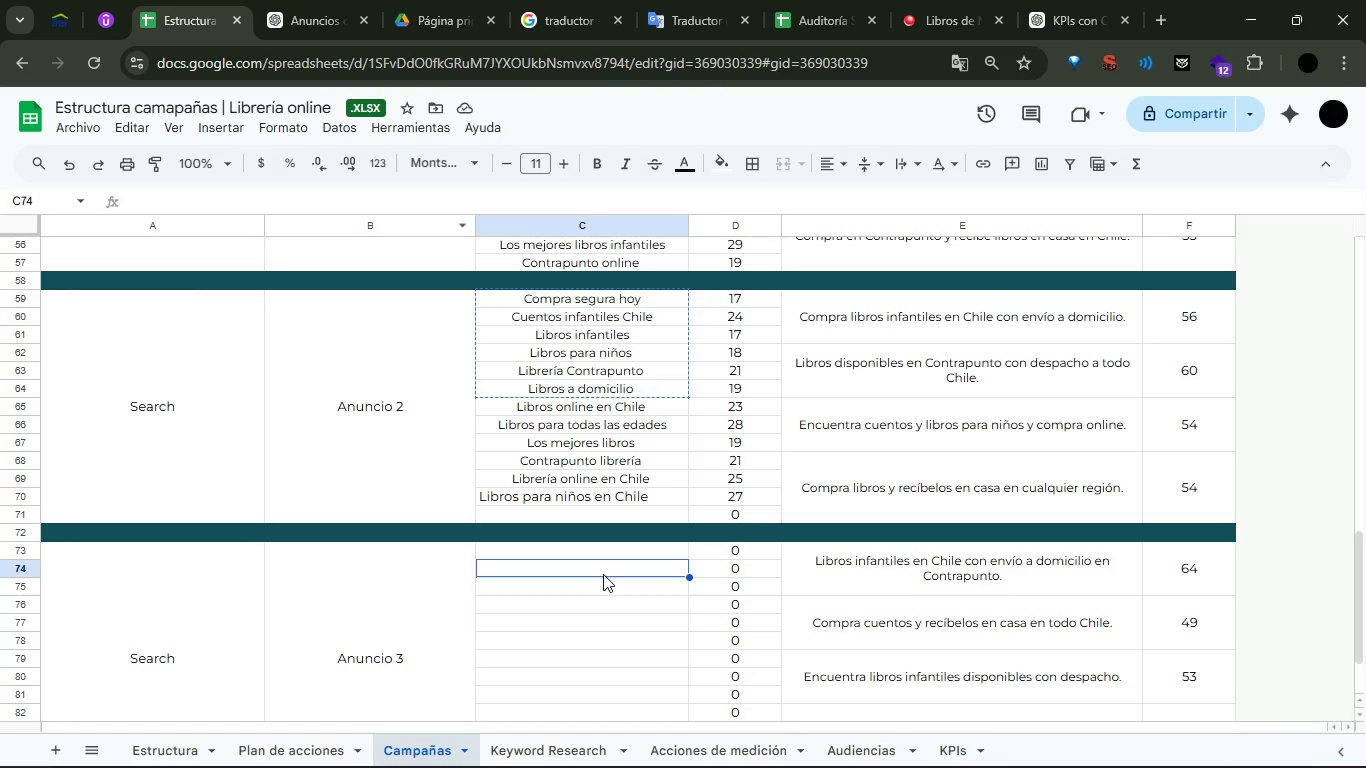 
key(Control+V)
 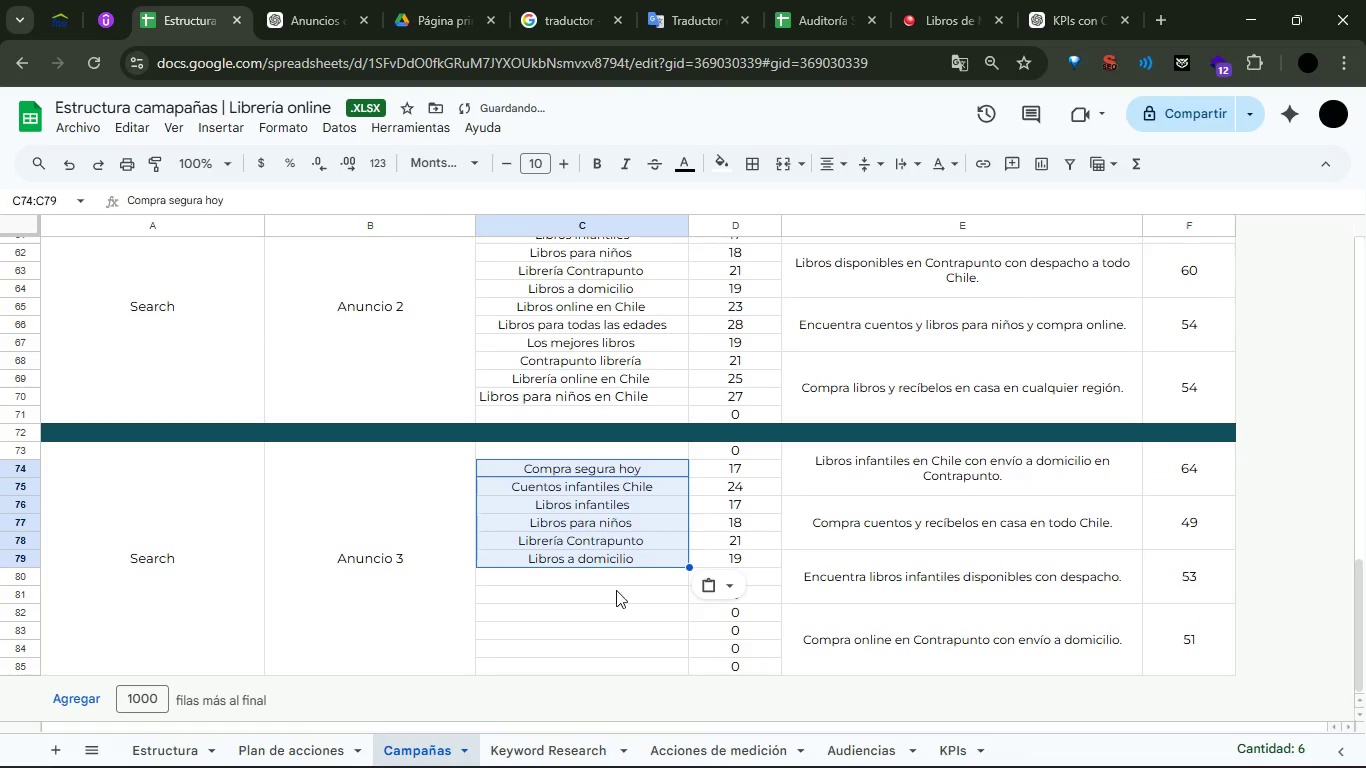 
left_click([621, 539])
 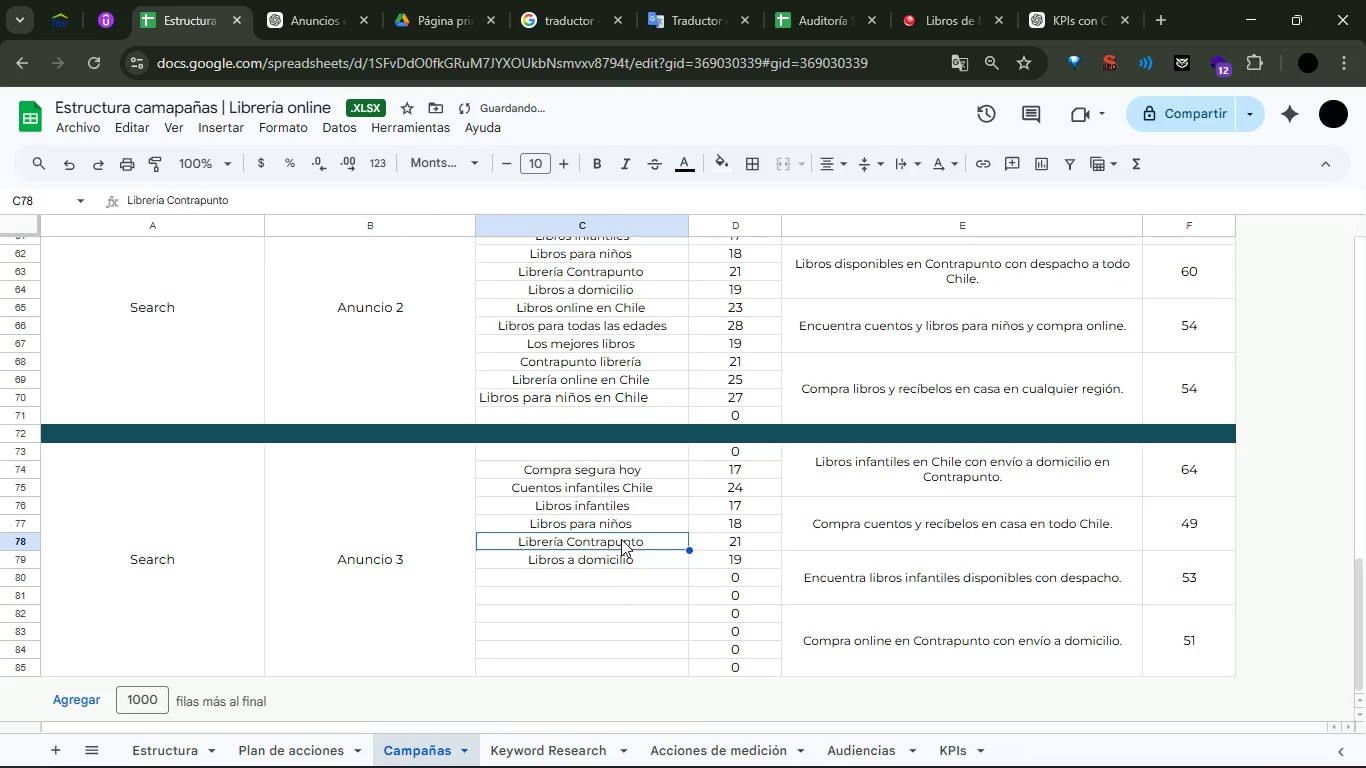 
key(Control+C)
 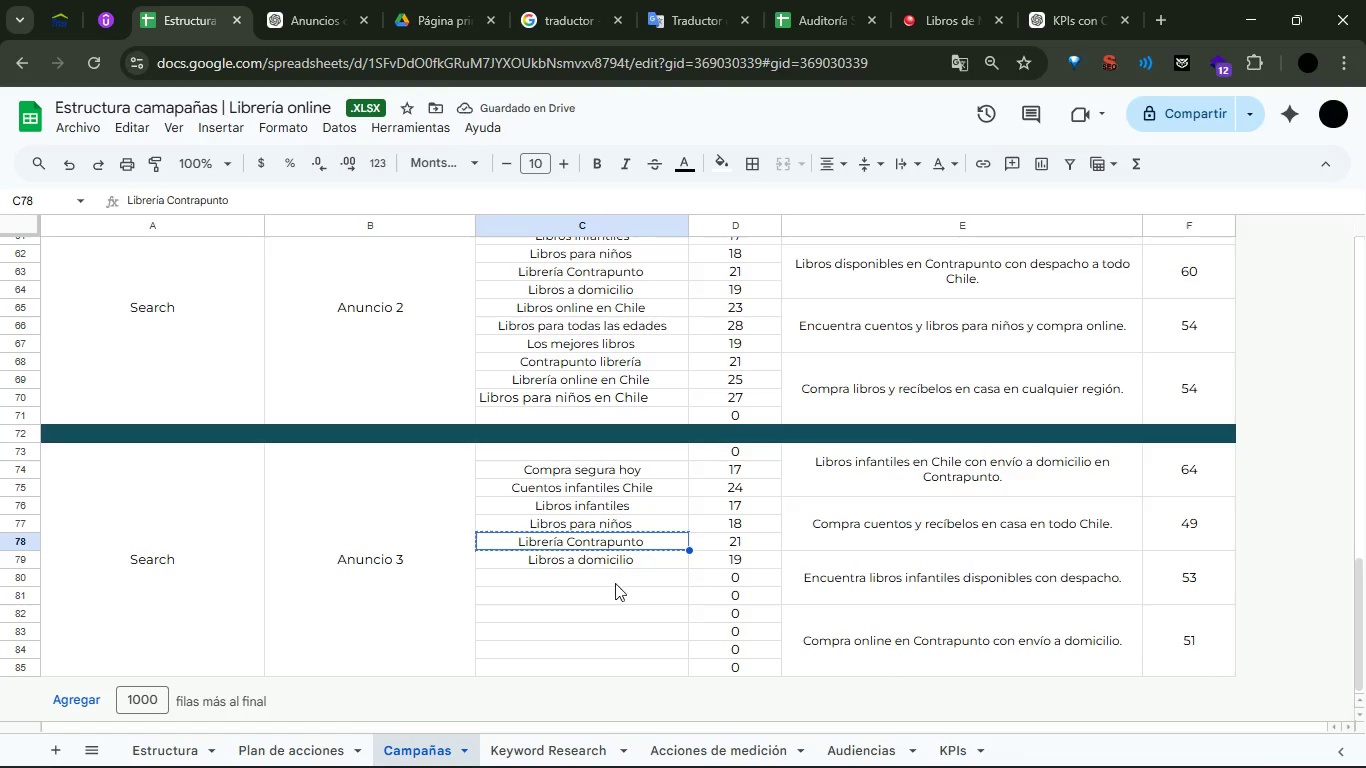 
left_click([614, 593])
 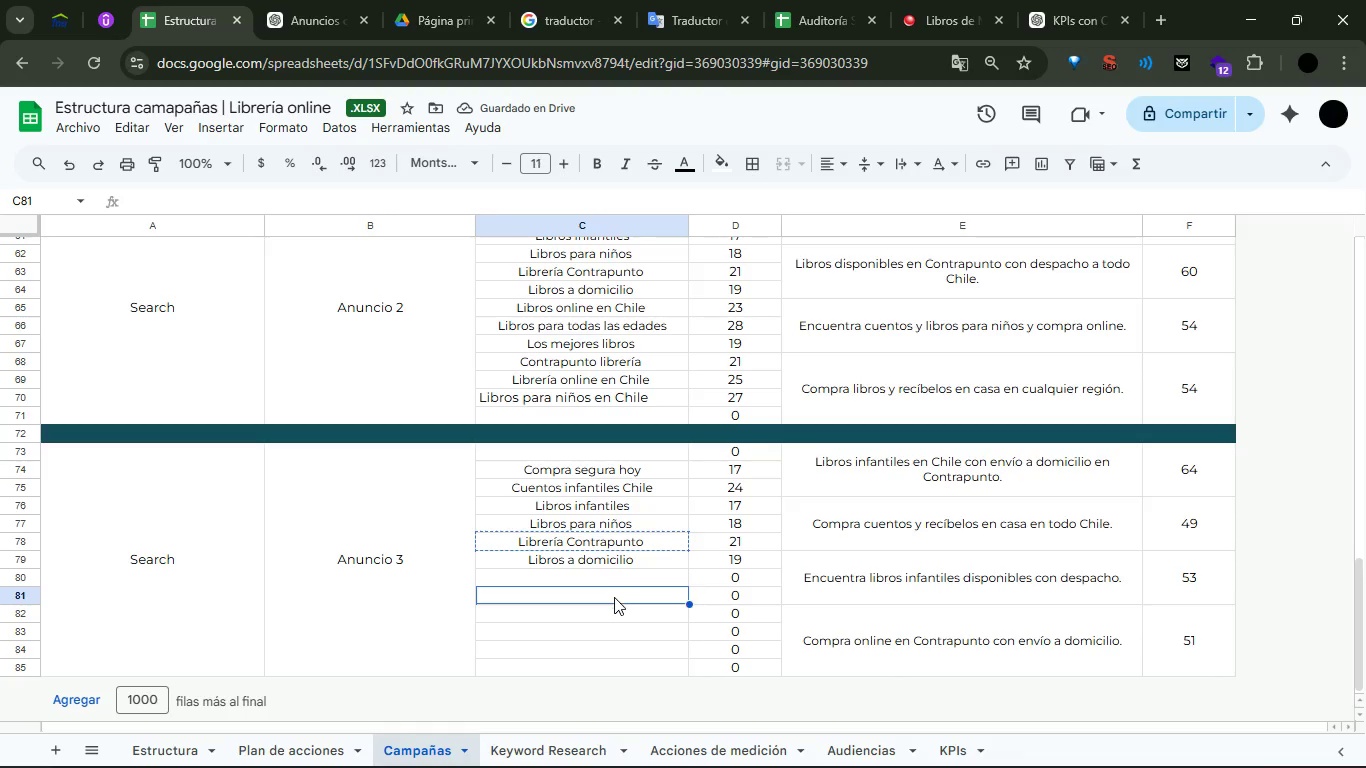 
key(Control+V)
 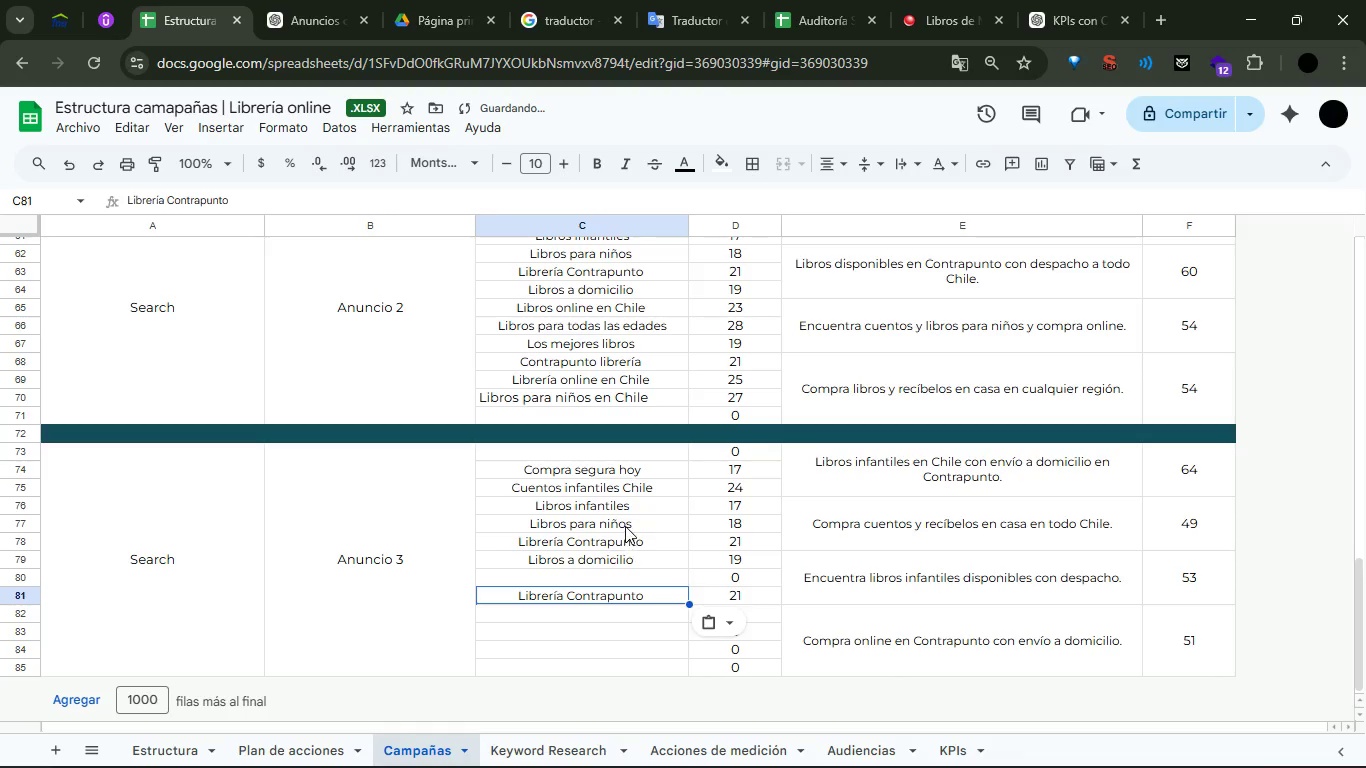 
left_click([625, 526])
 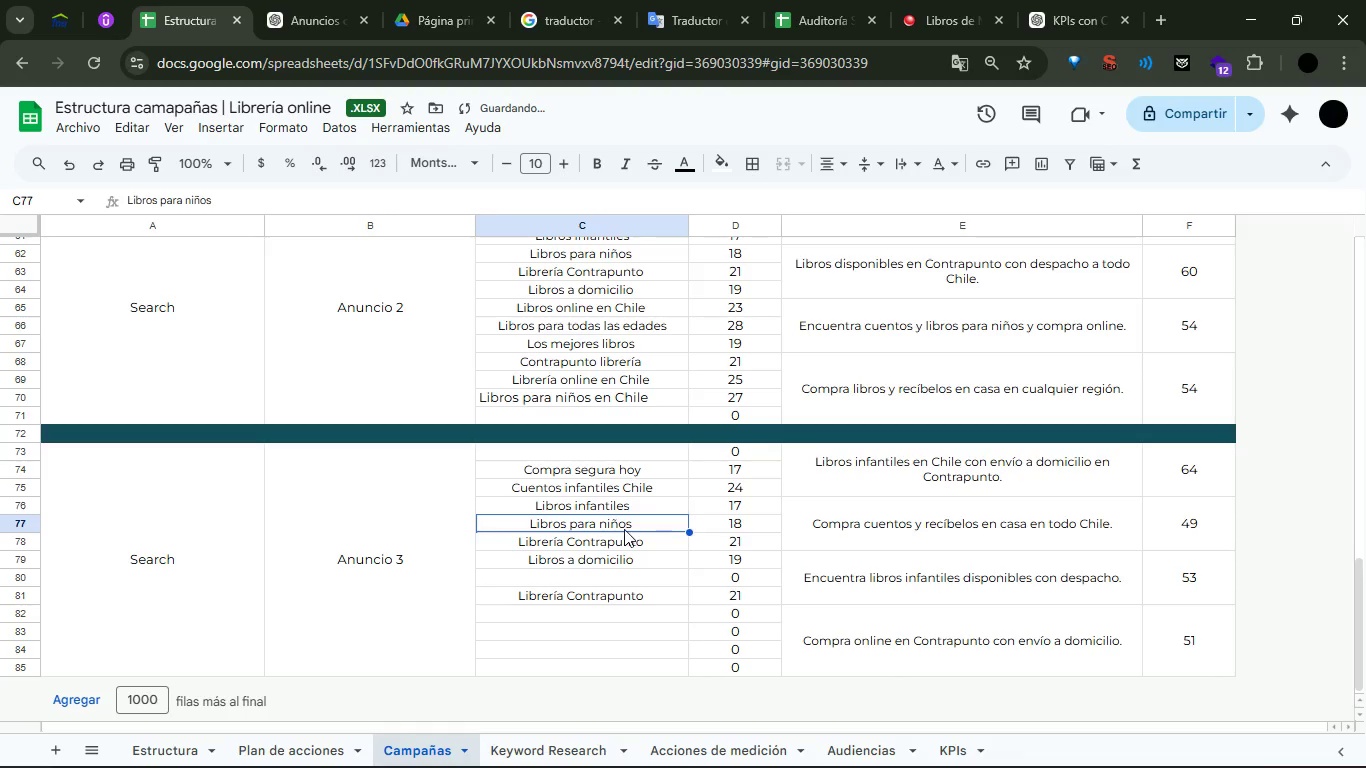 
left_click([619, 550])
 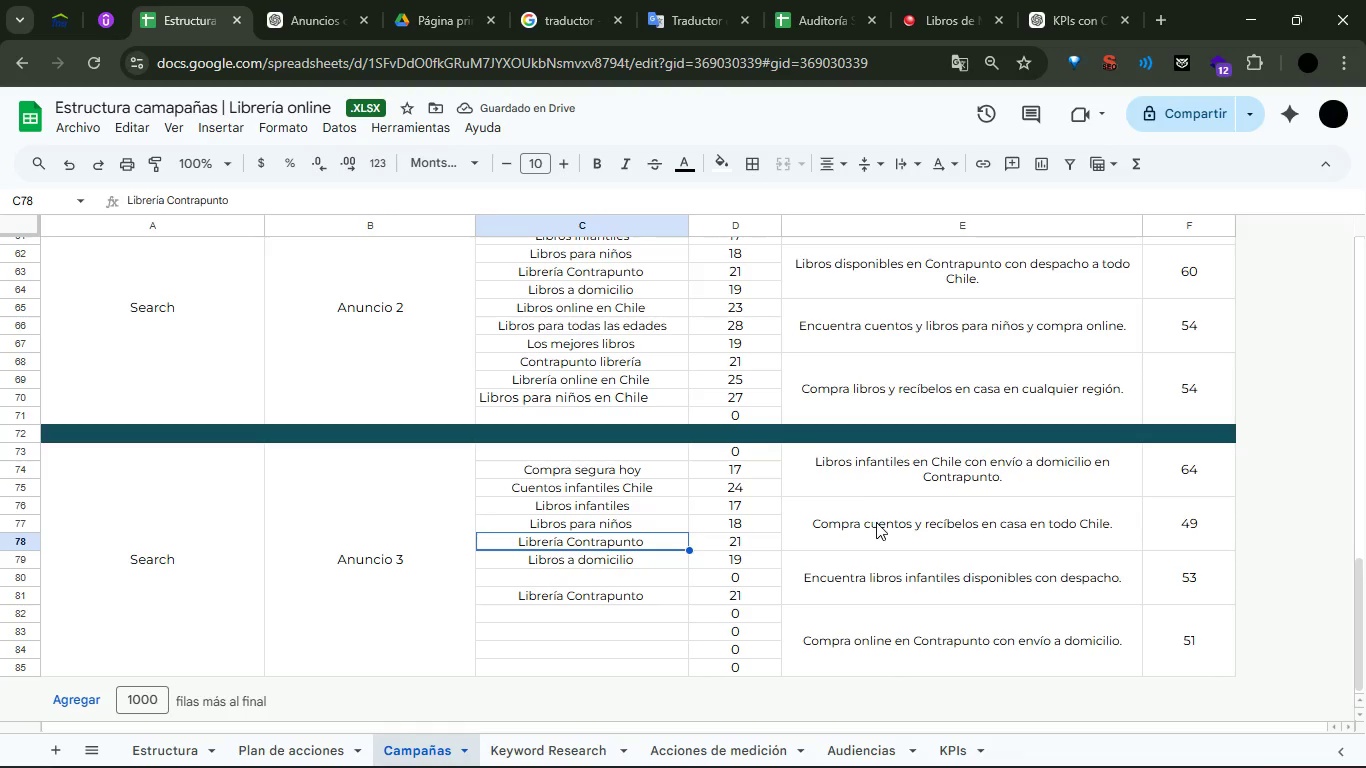 
key(Backspace)
 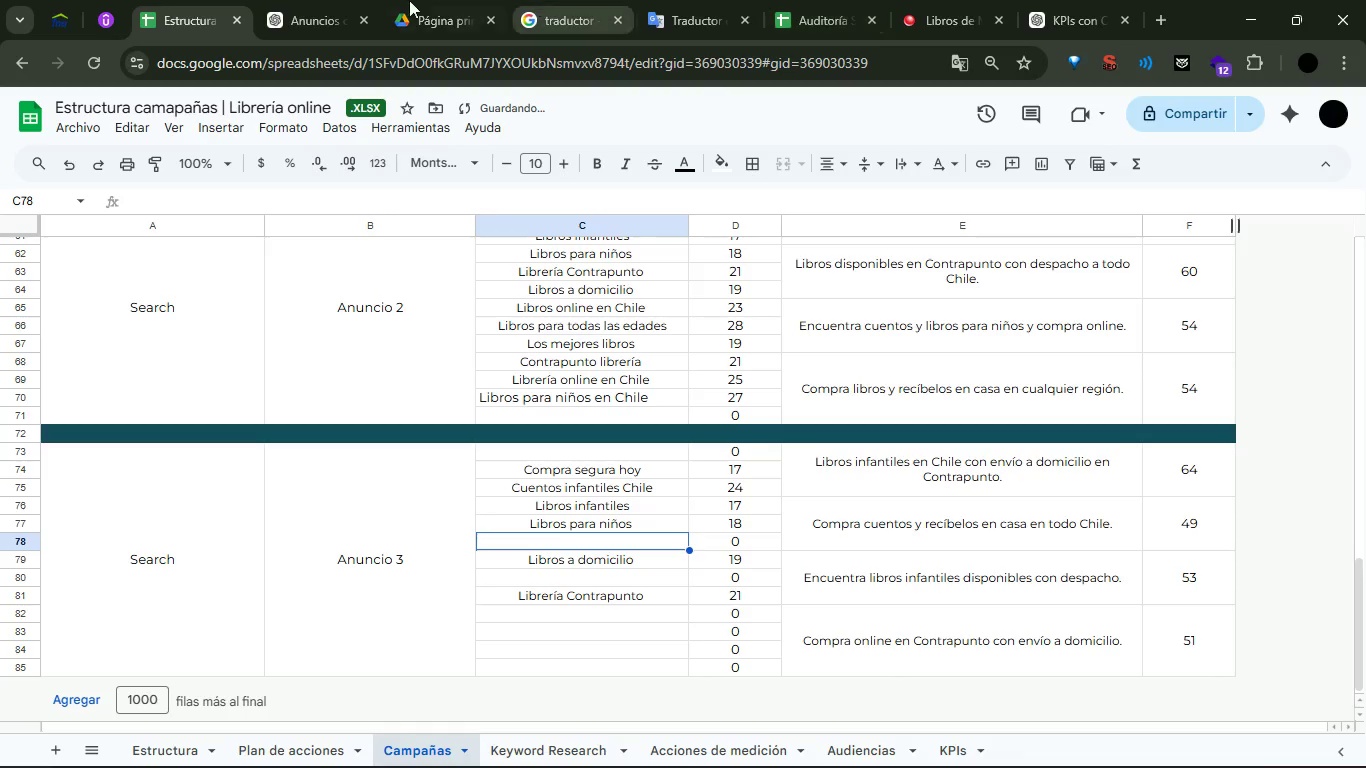 
left_click([324, 4])
 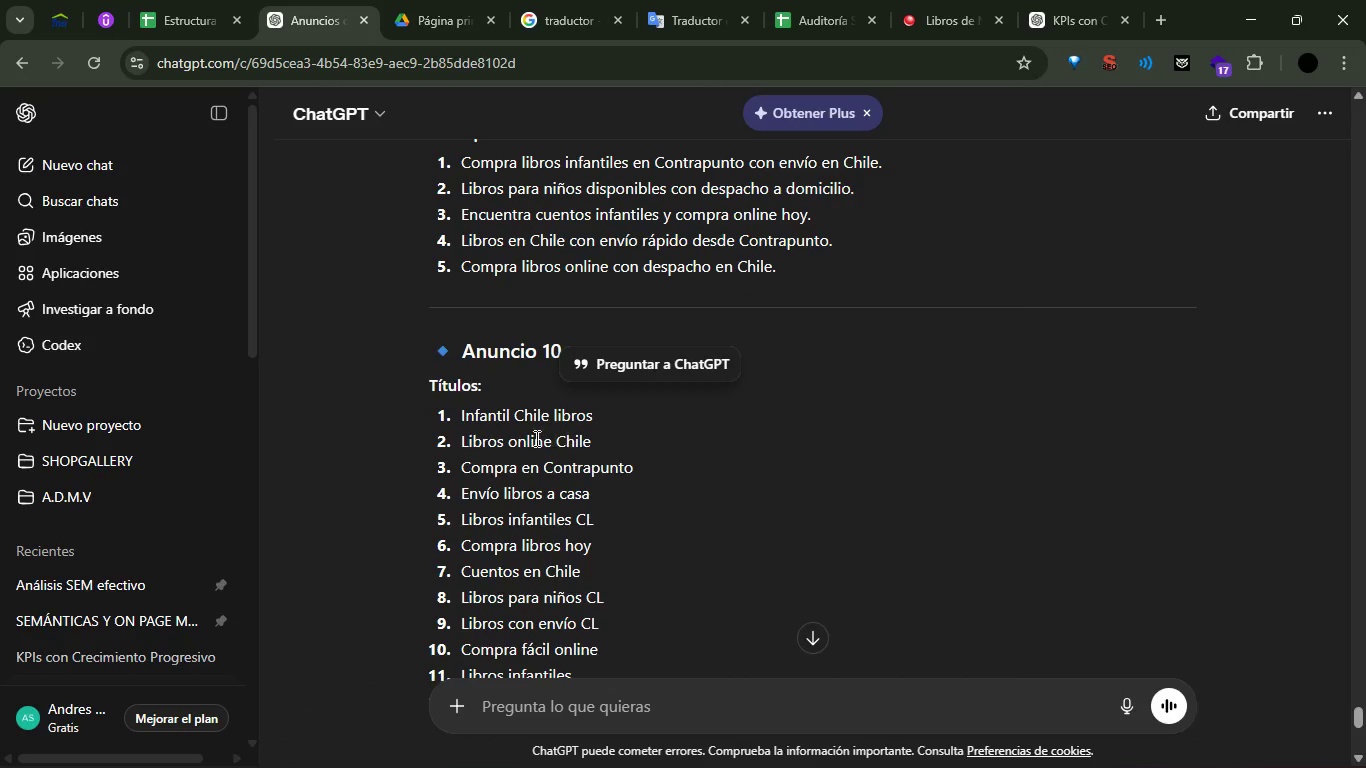 
left_click_drag(start_coordinate=[606, 448], to_coordinate=[461, 450])
 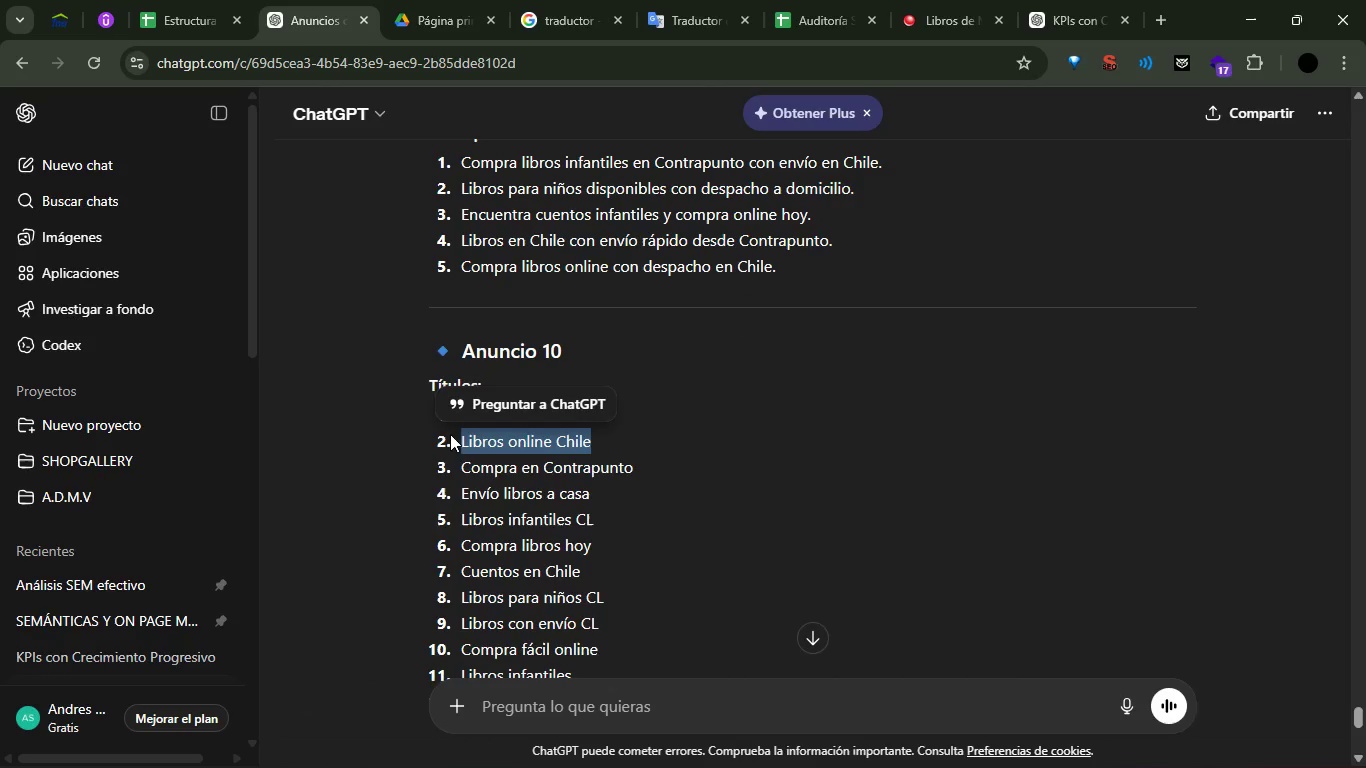 
key(Control+C)
 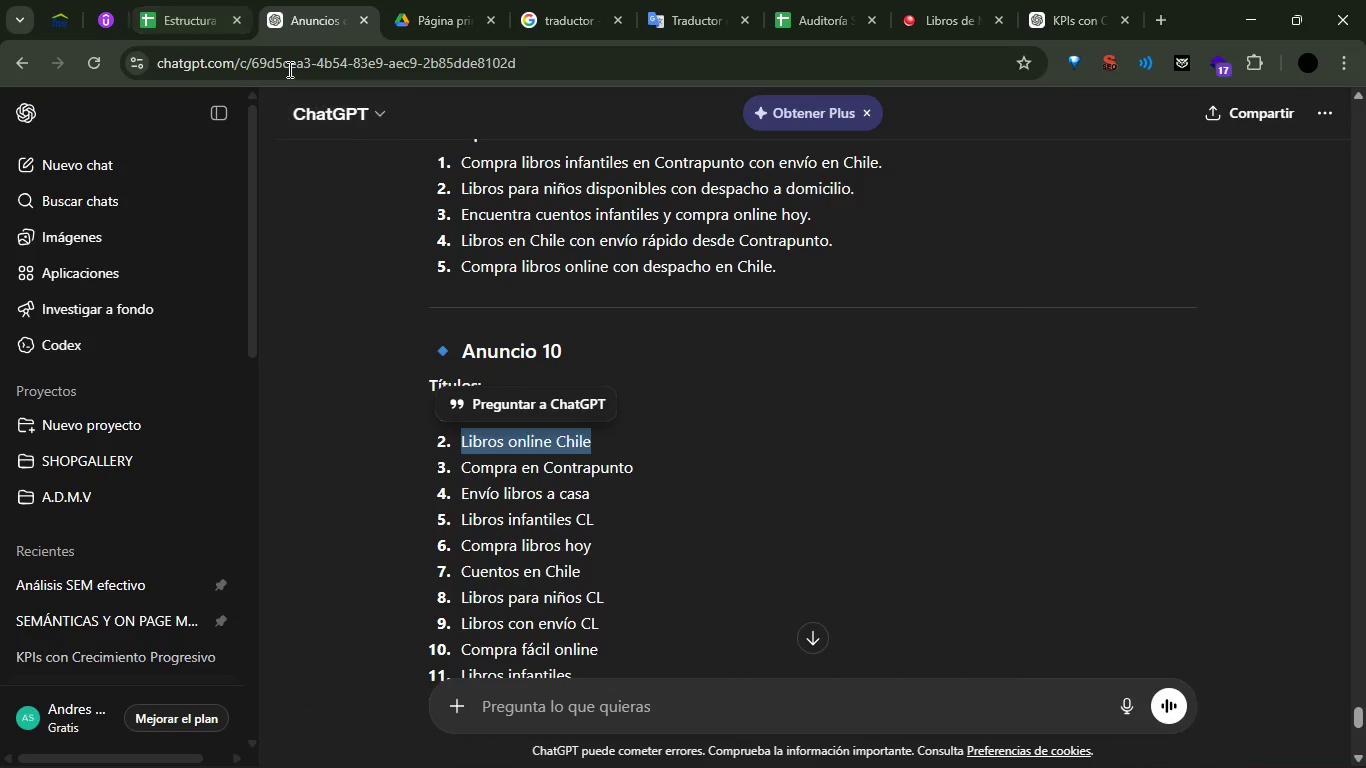 
left_click([203, 0])
 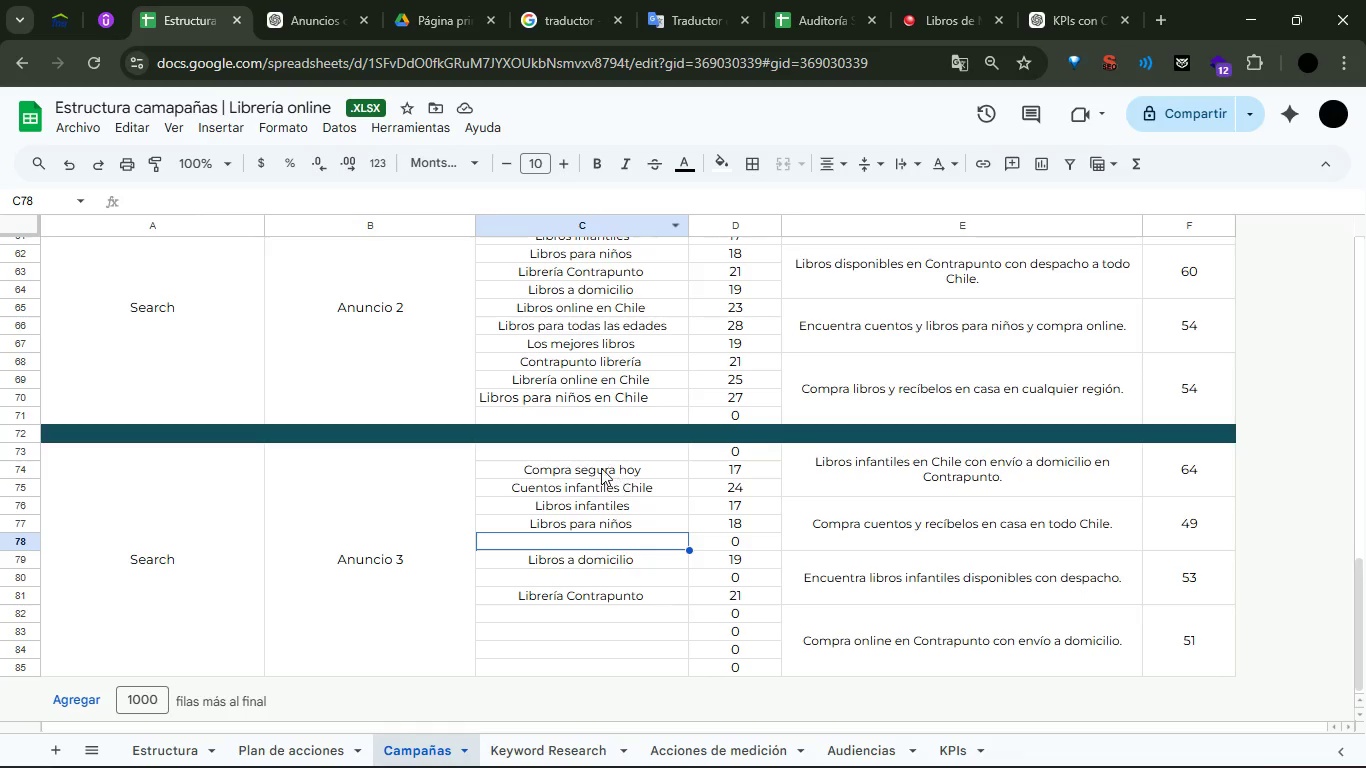 
left_click([584, 450])
 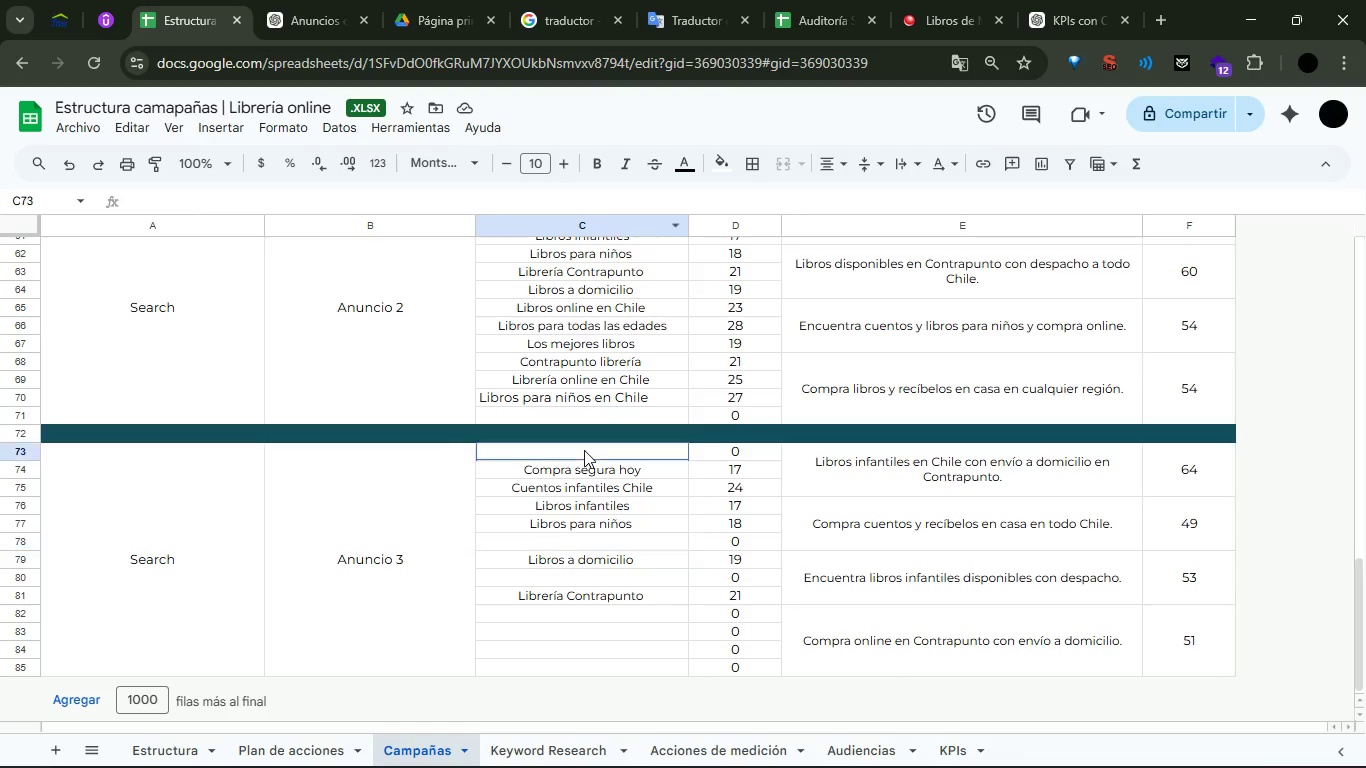 
key(Control+ControlLeft)
 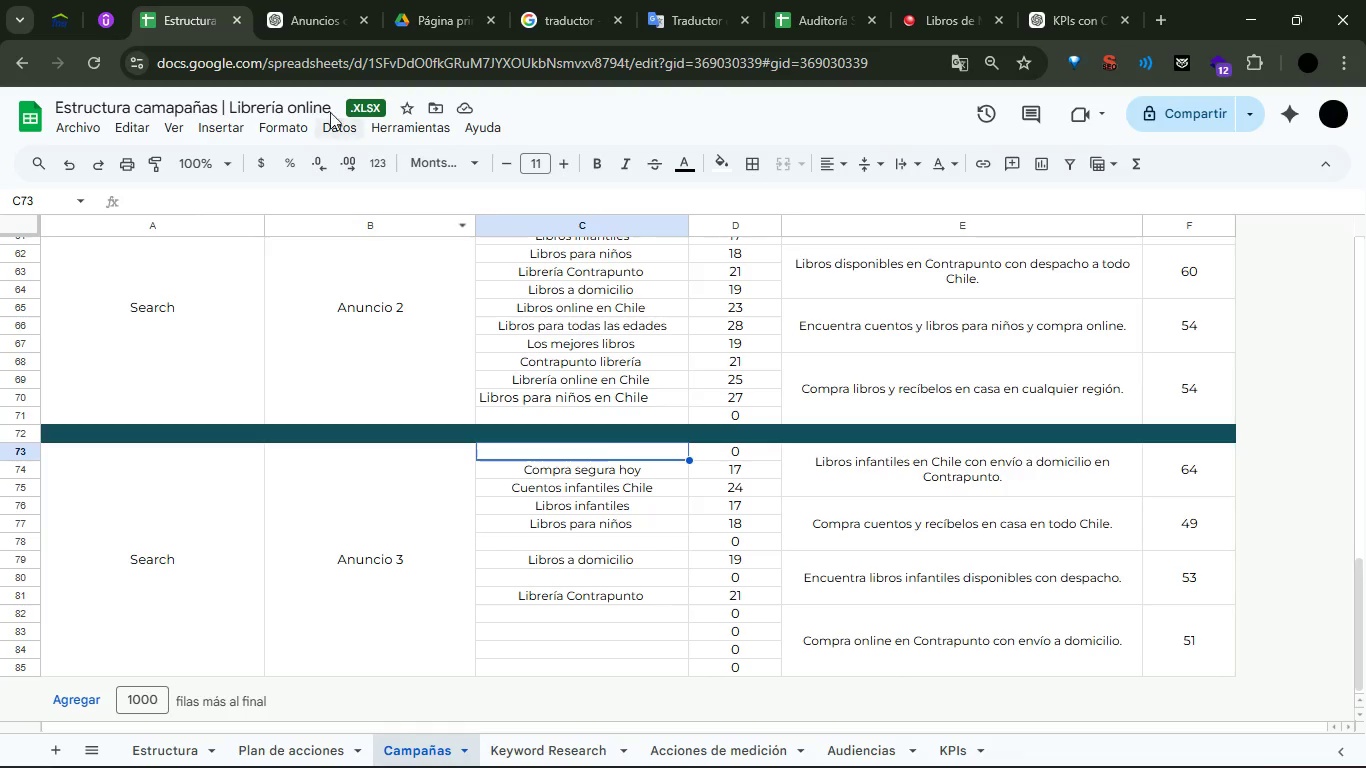 
key(Control+V)
 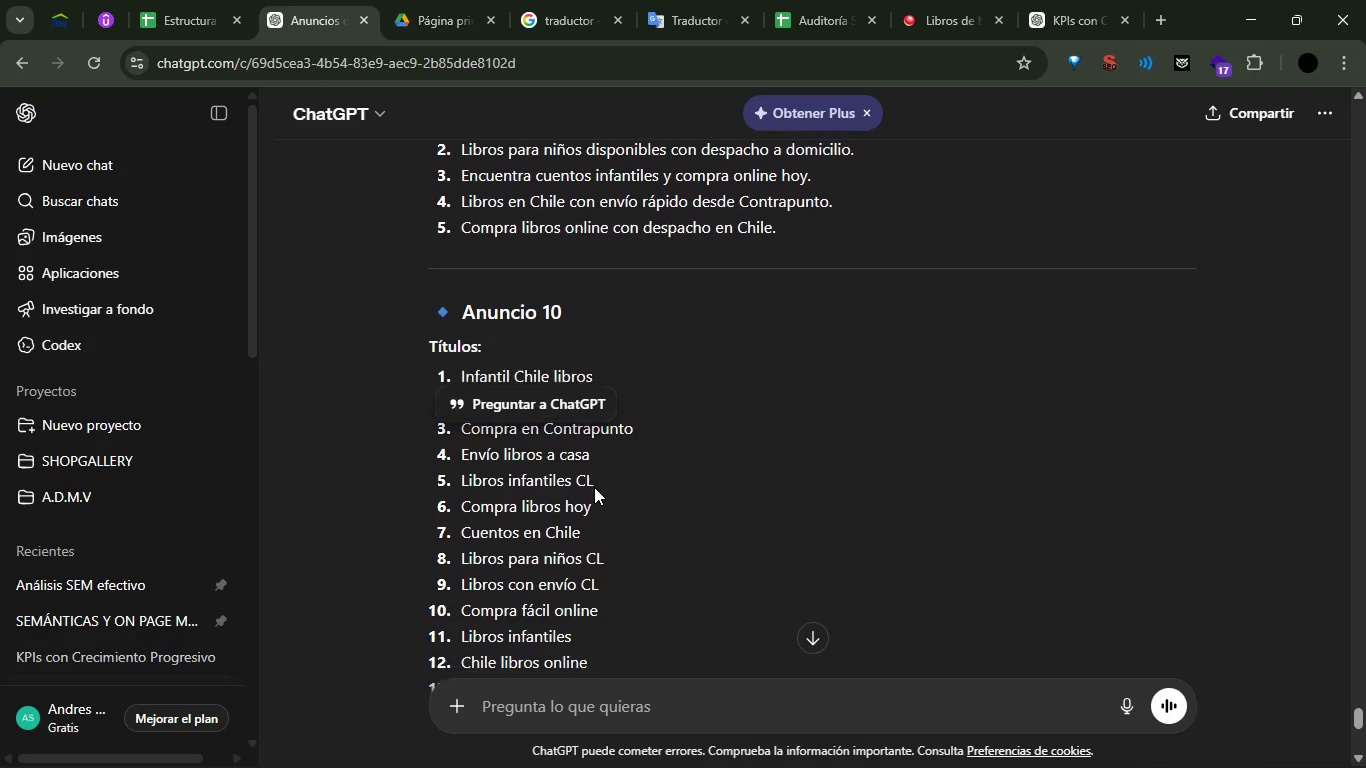 
left_click_drag(start_coordinate=[591, 490], to_coordinate=[447, 504])
 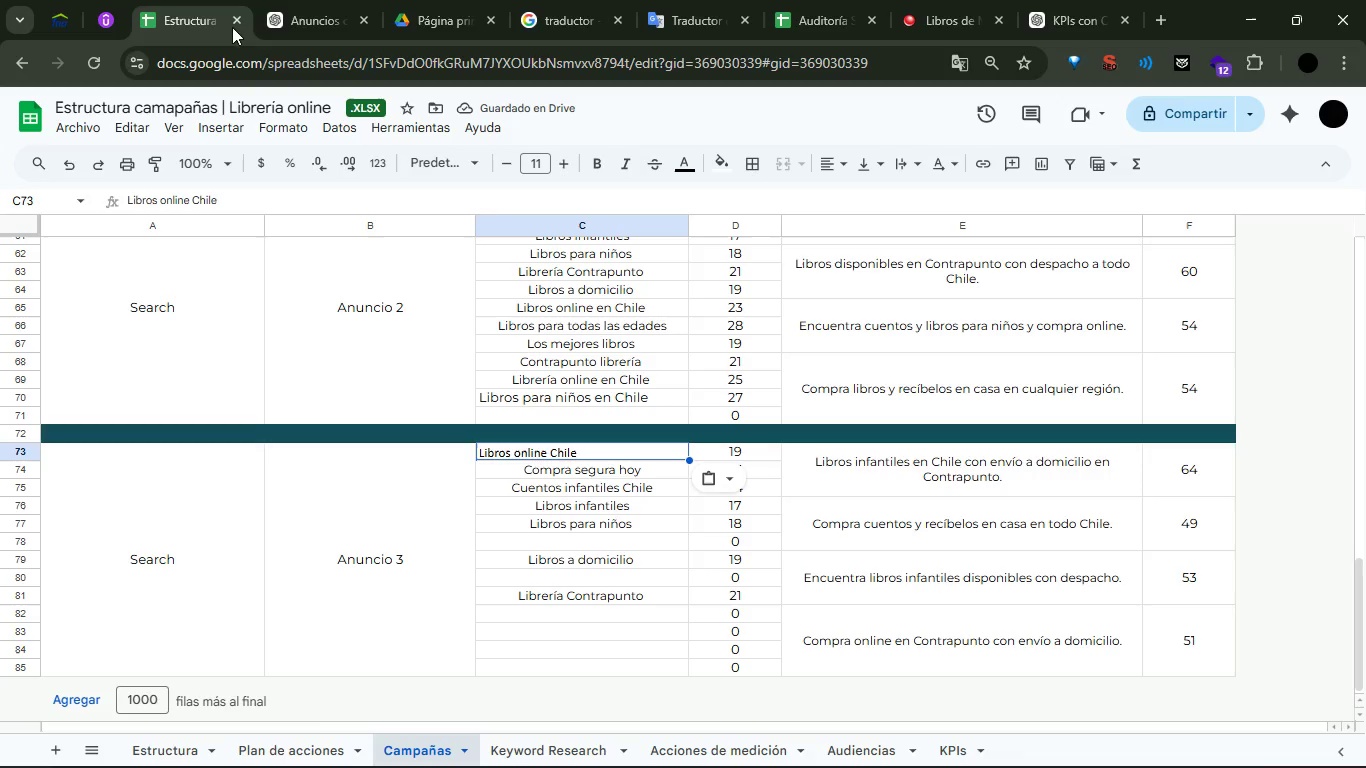 
key(Control+C)
 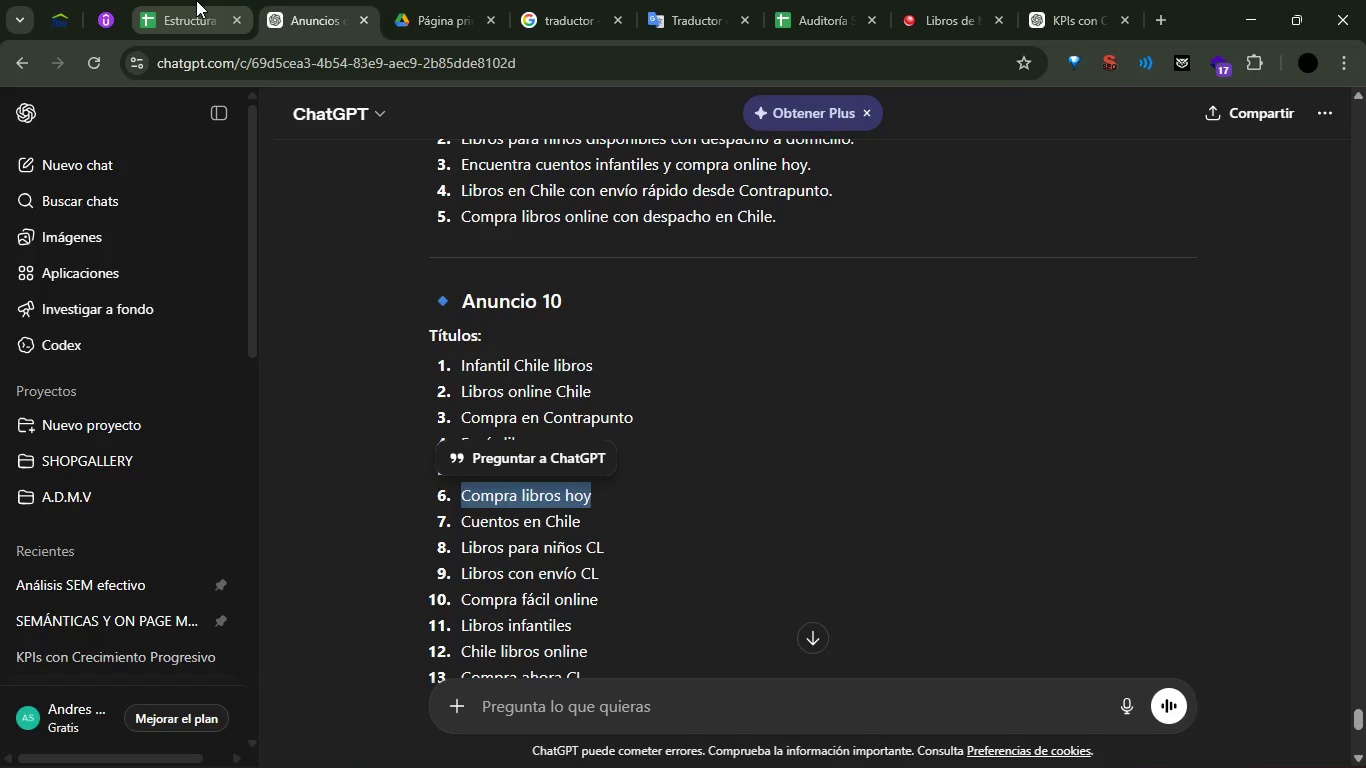 
left_click([196, 0])
 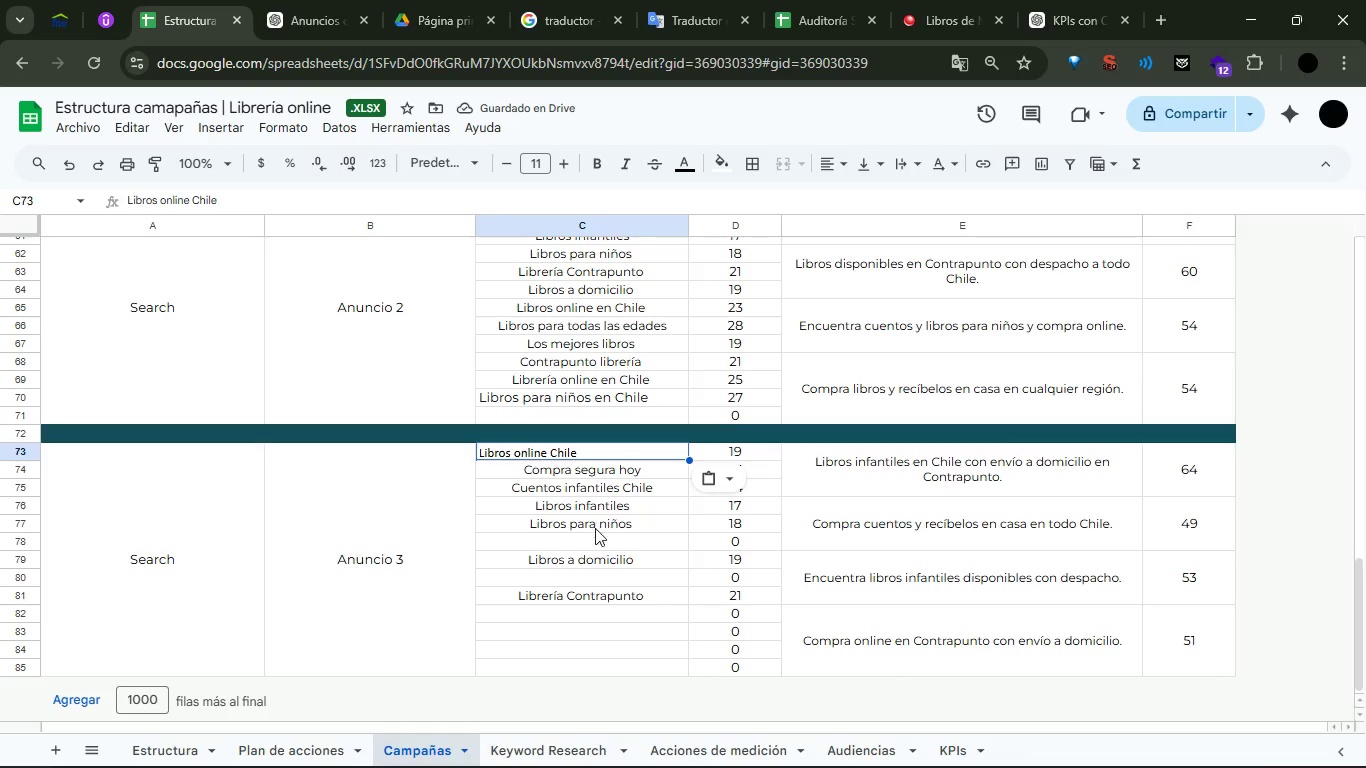 
left_click([594, 540])
 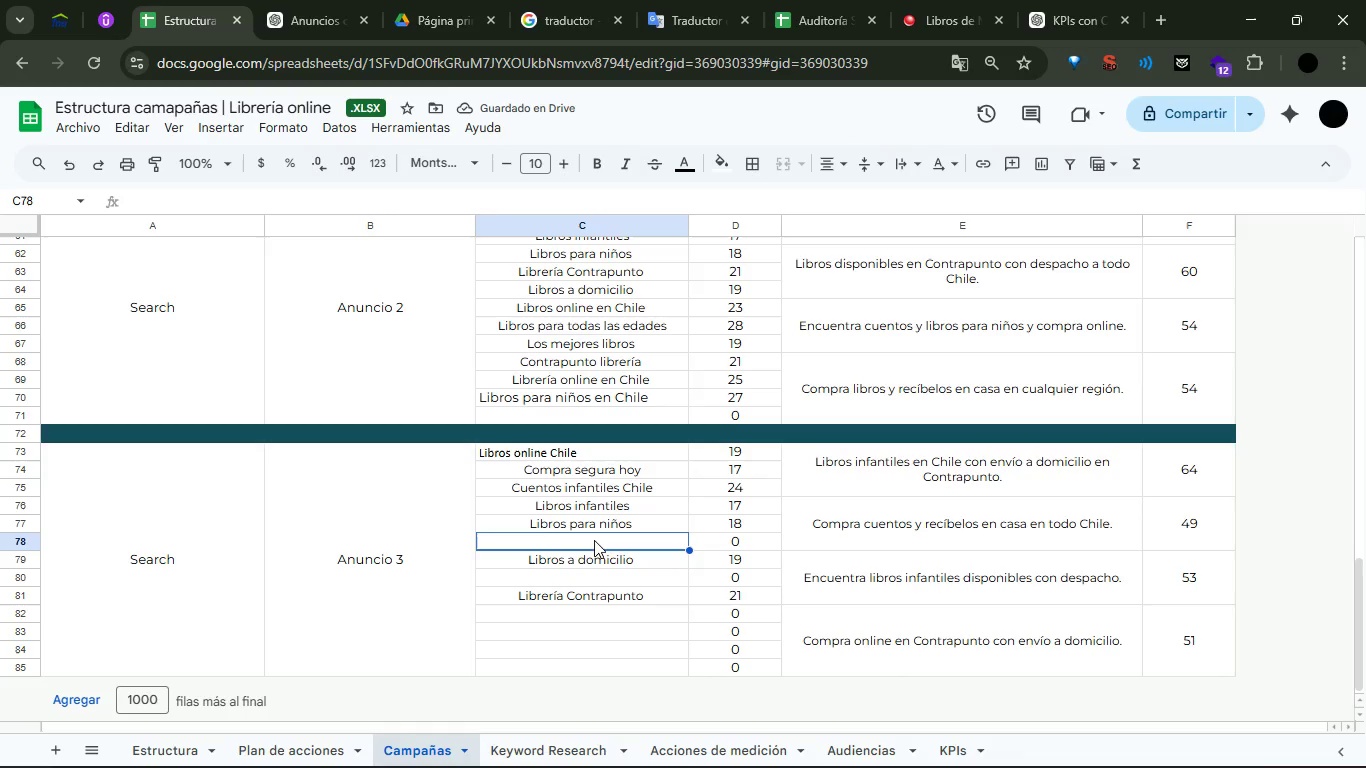 
key(Control+ControlLeft)
 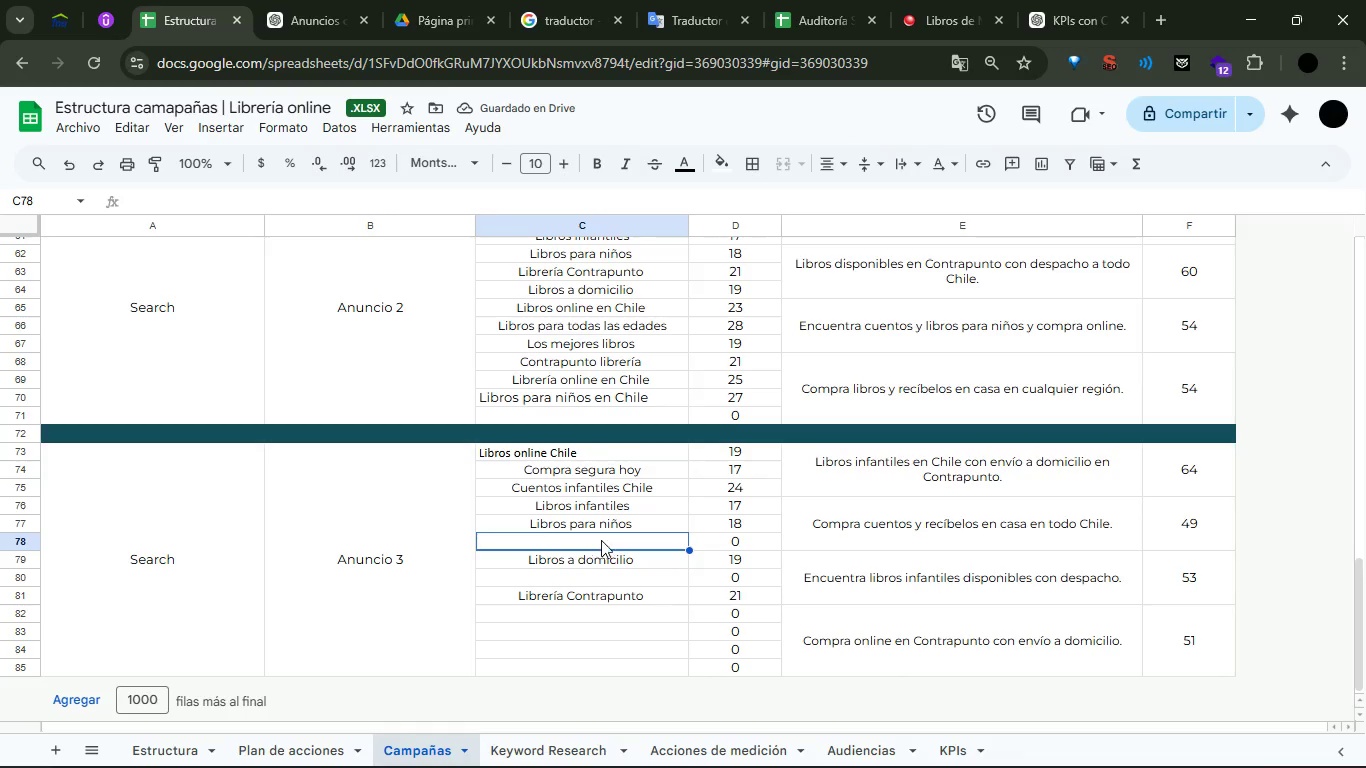 
key(V)
 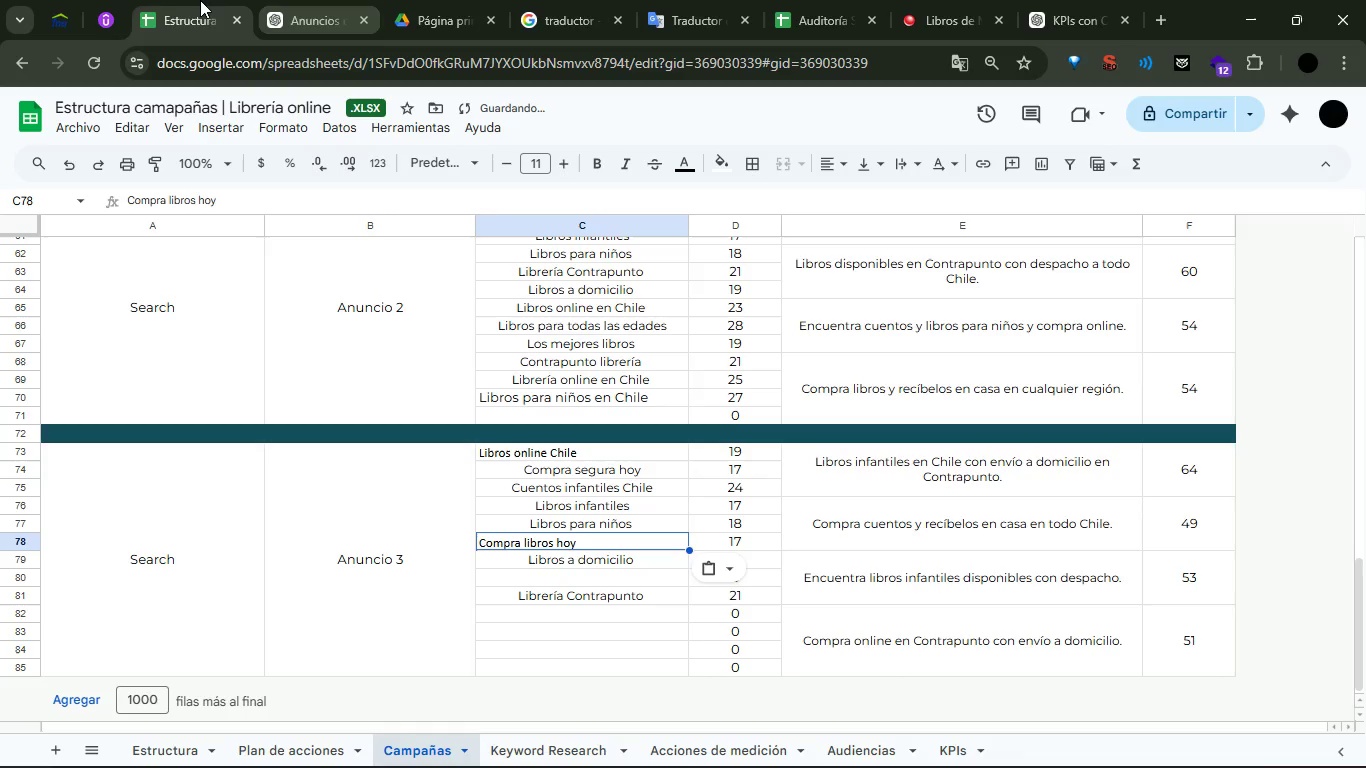 
left_click([278, 0])
 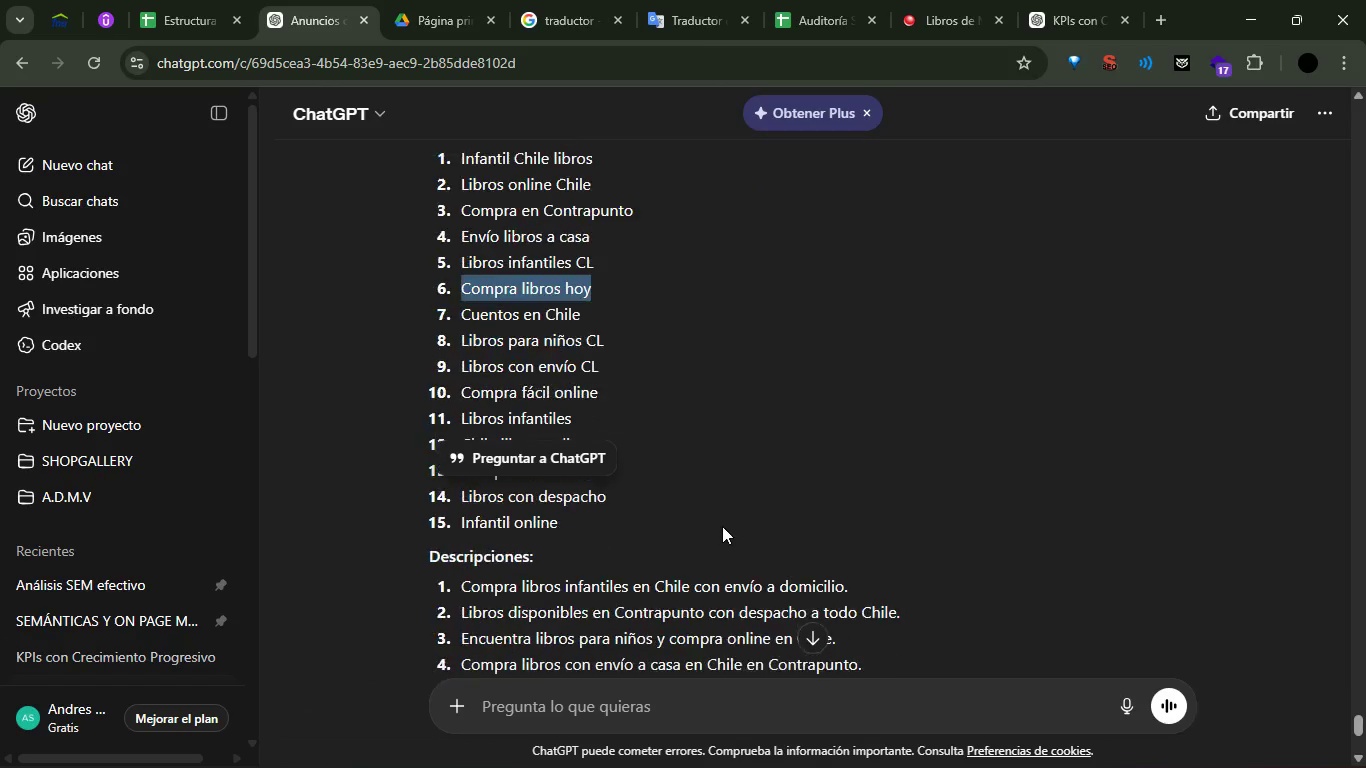 
left_click([809, 442])
 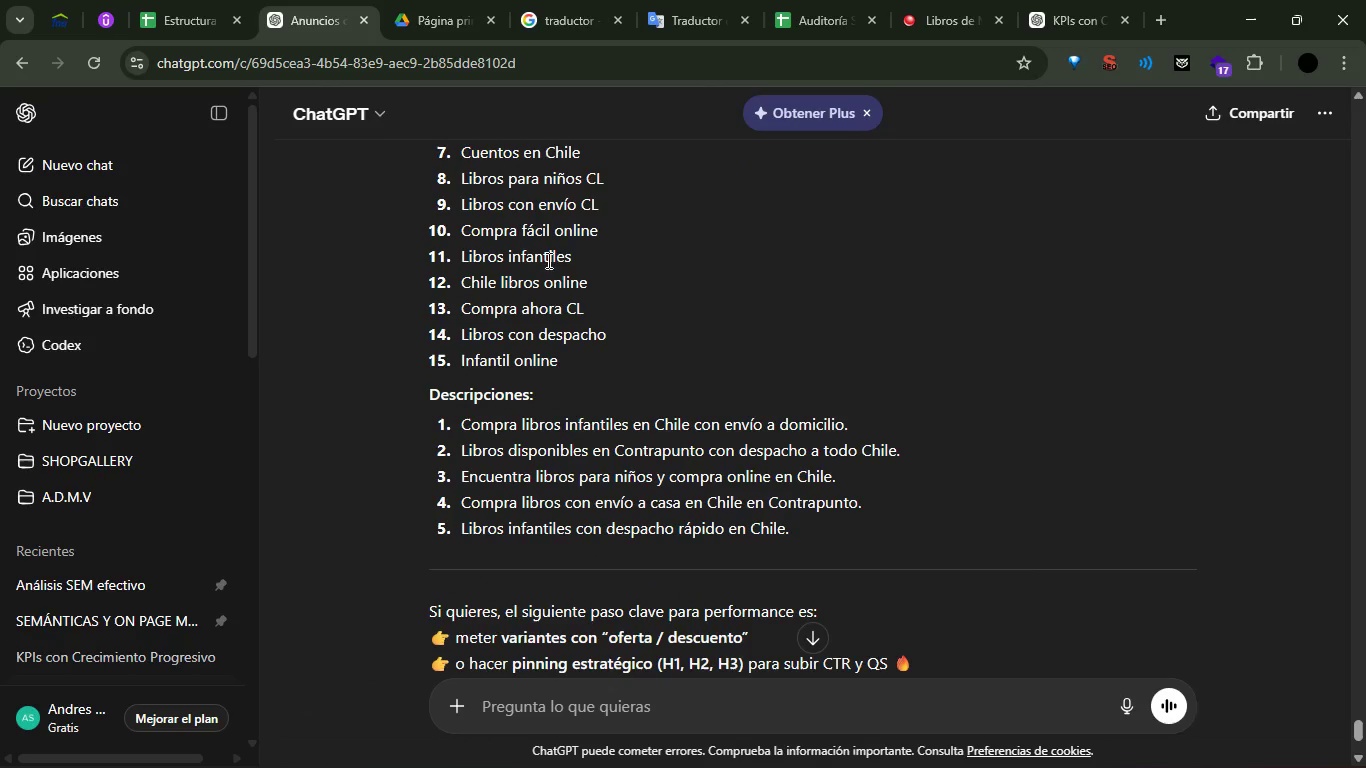 
left_click_drag(start_coordinate=[582, 253], to_coordinate=[452, 261])
 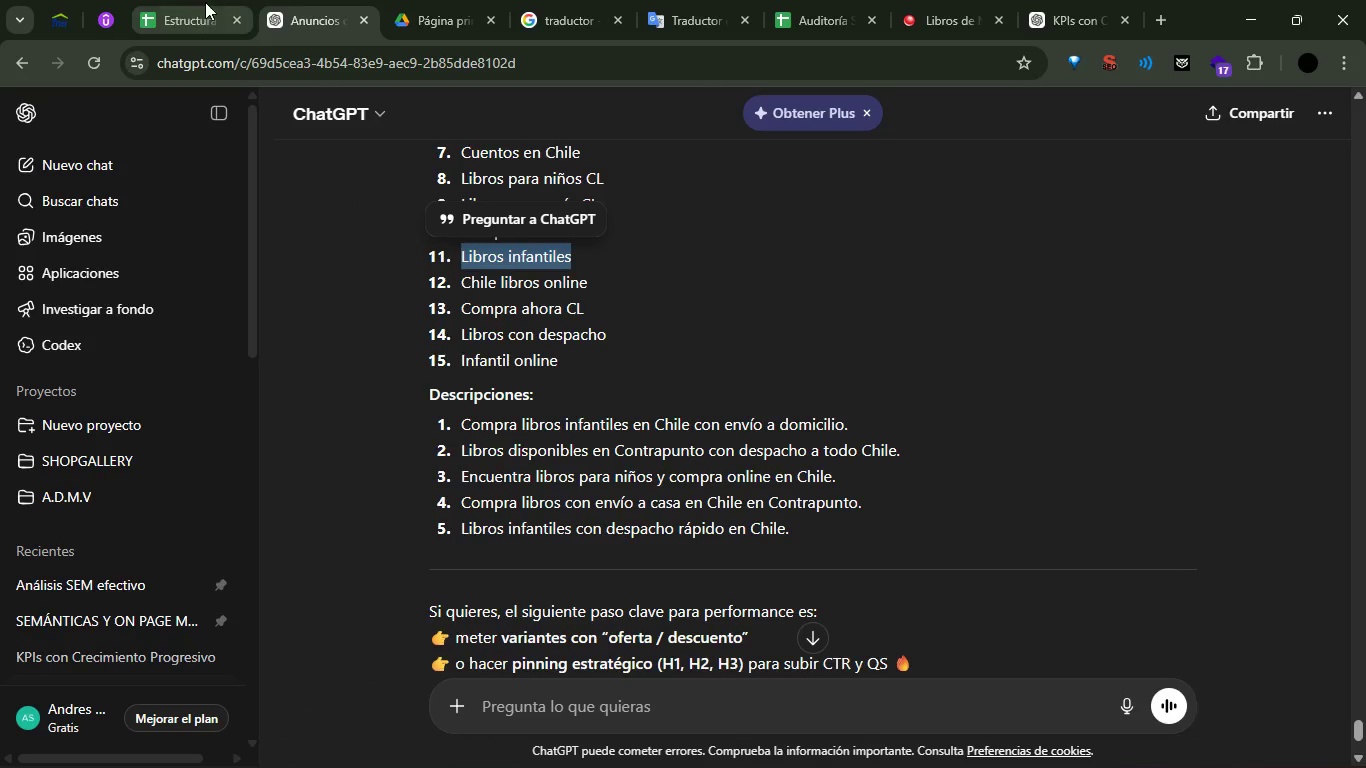 
key(Control+ControlLeft)
 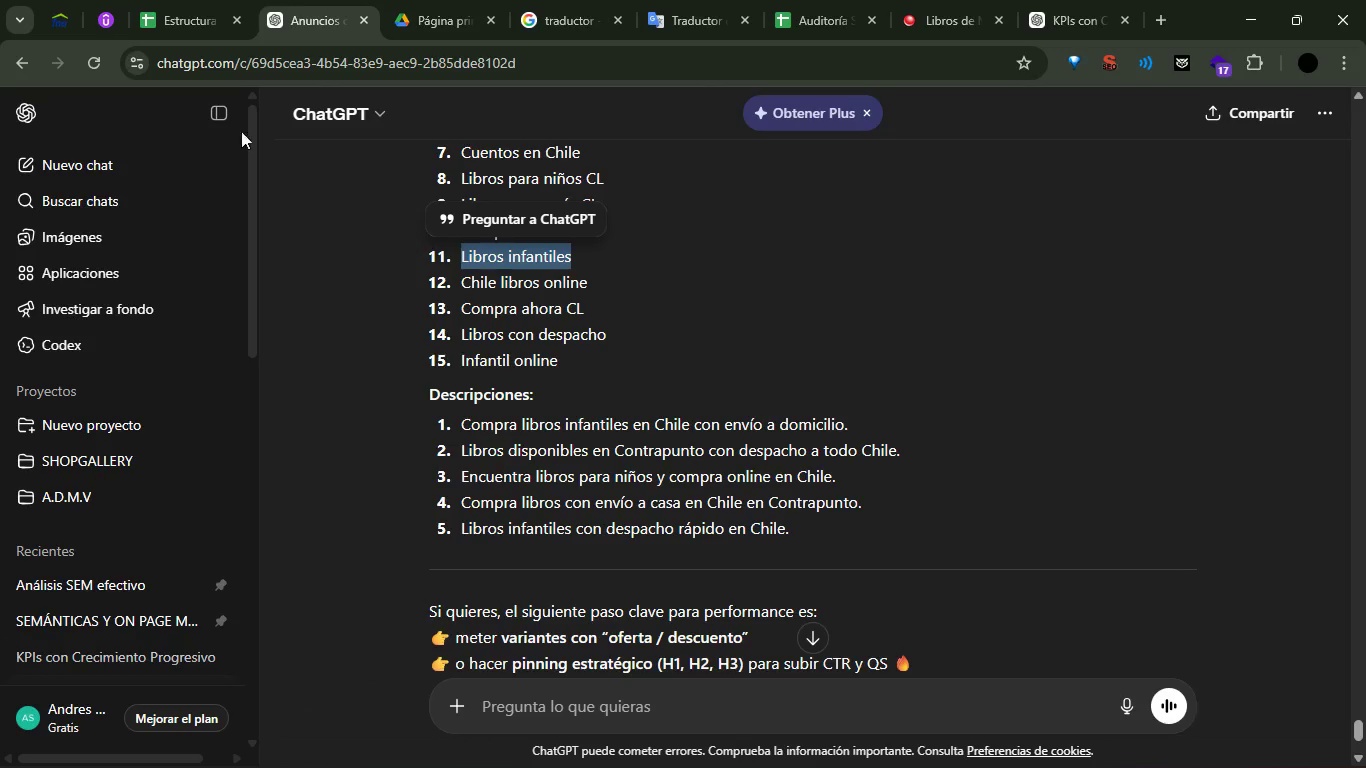 
key(Control+C)
 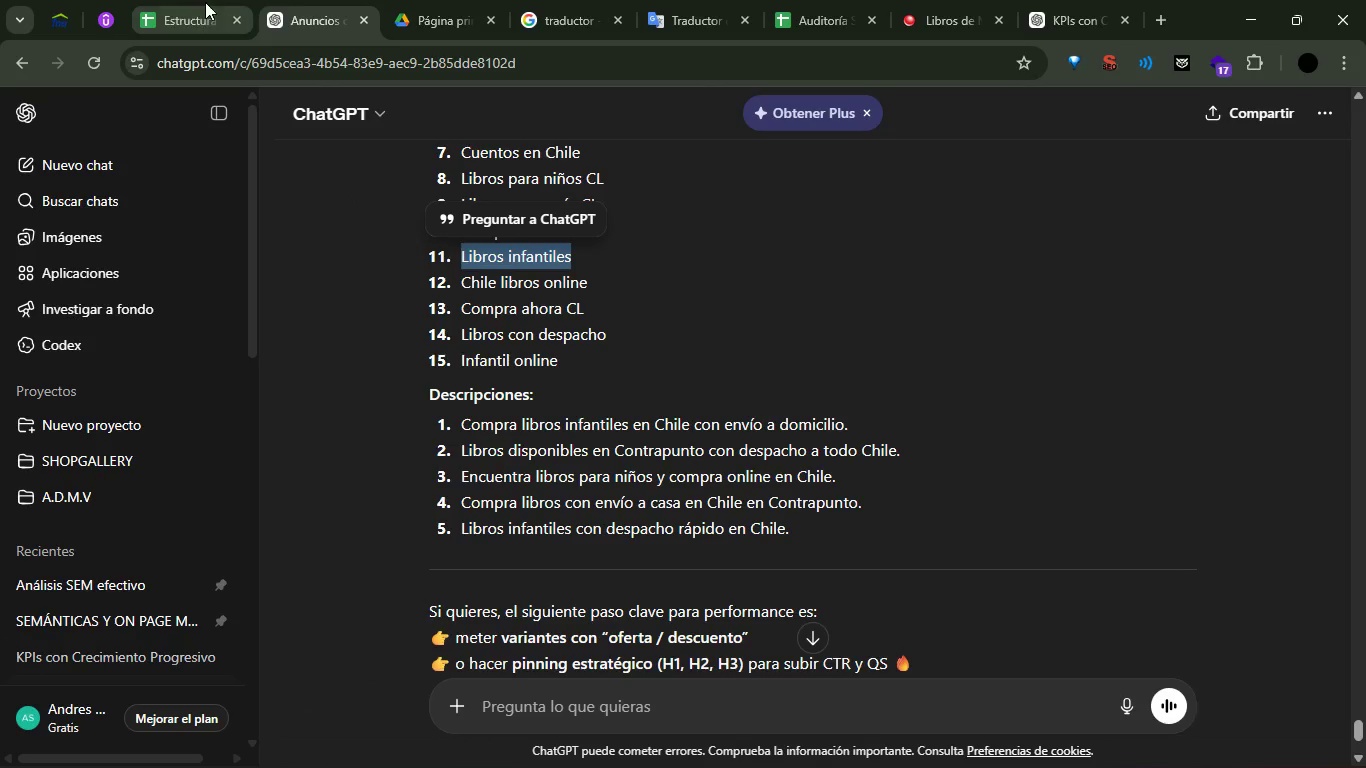 
left_click([205, 2])
 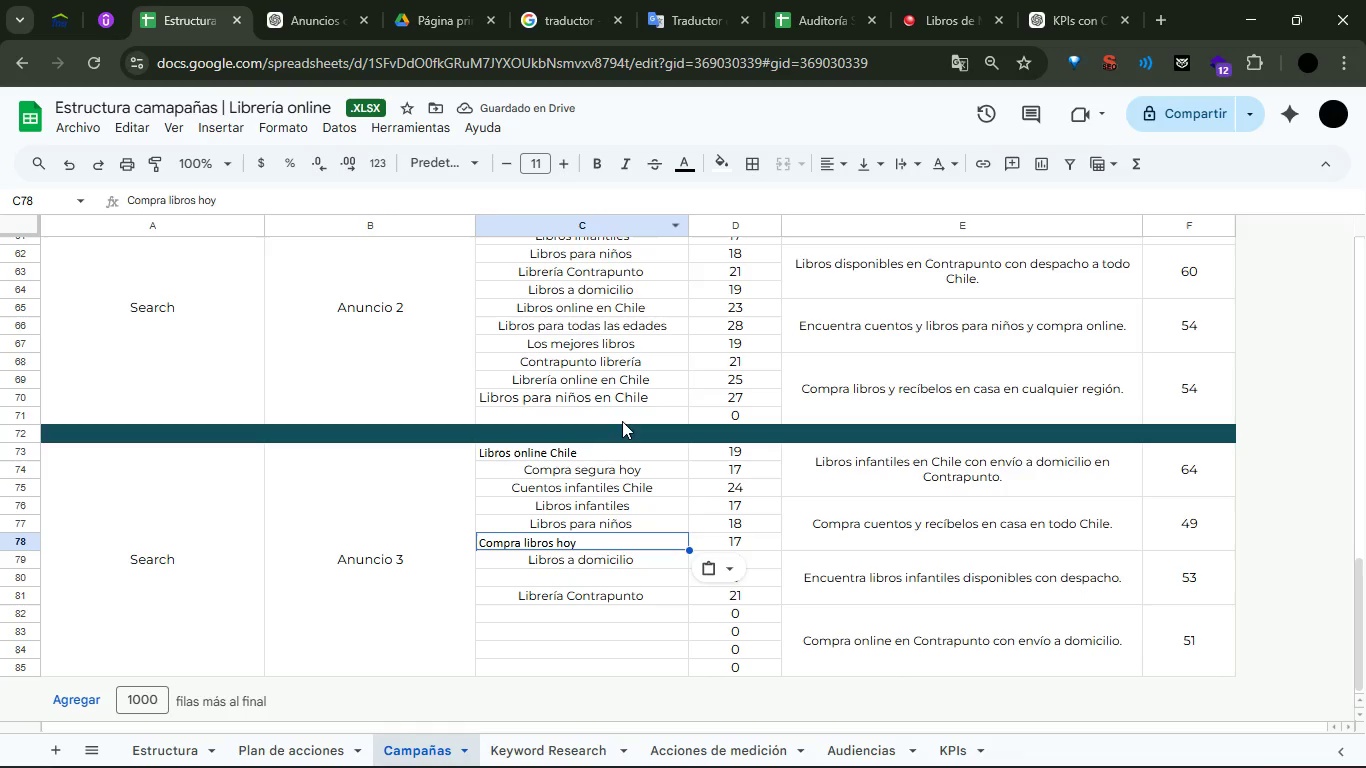 
left_click([622, 416])
 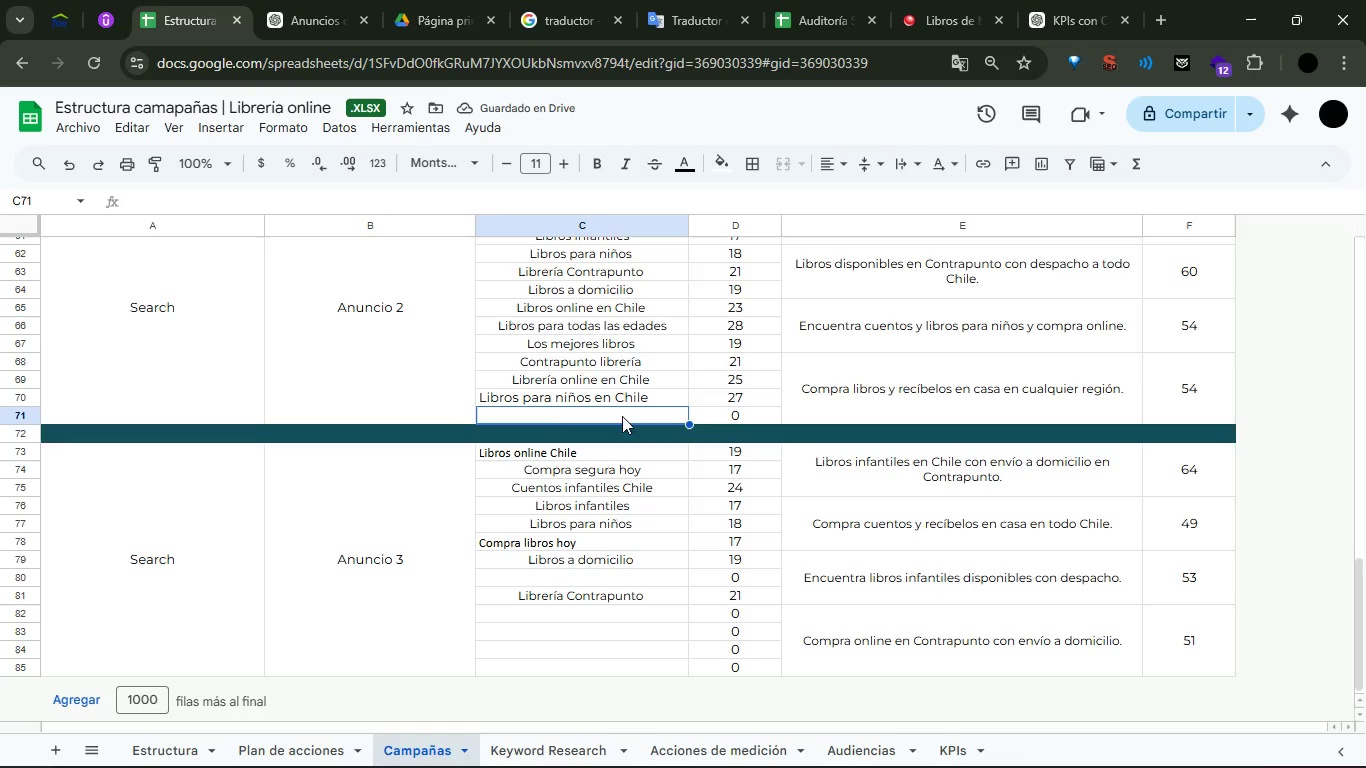 
key(Control+ControlLeft)
 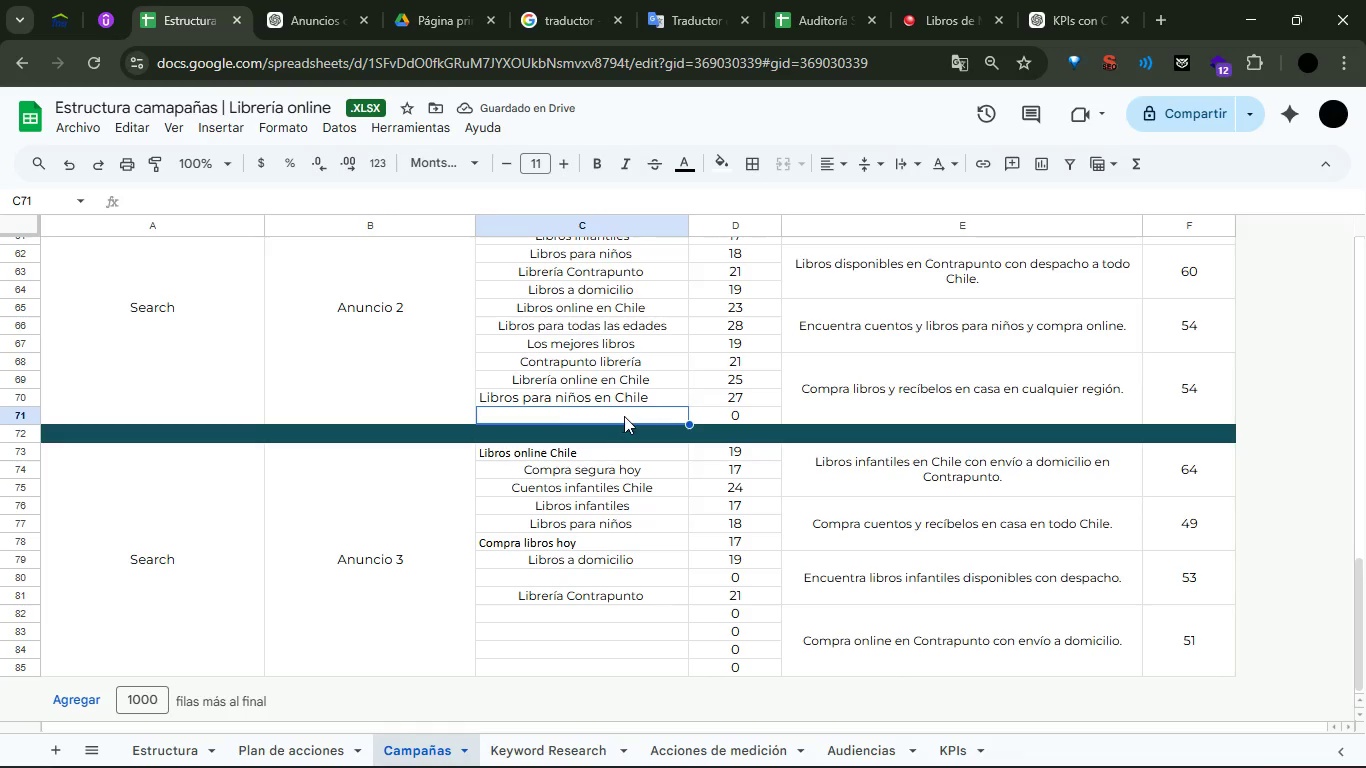 
key(Control+V)
 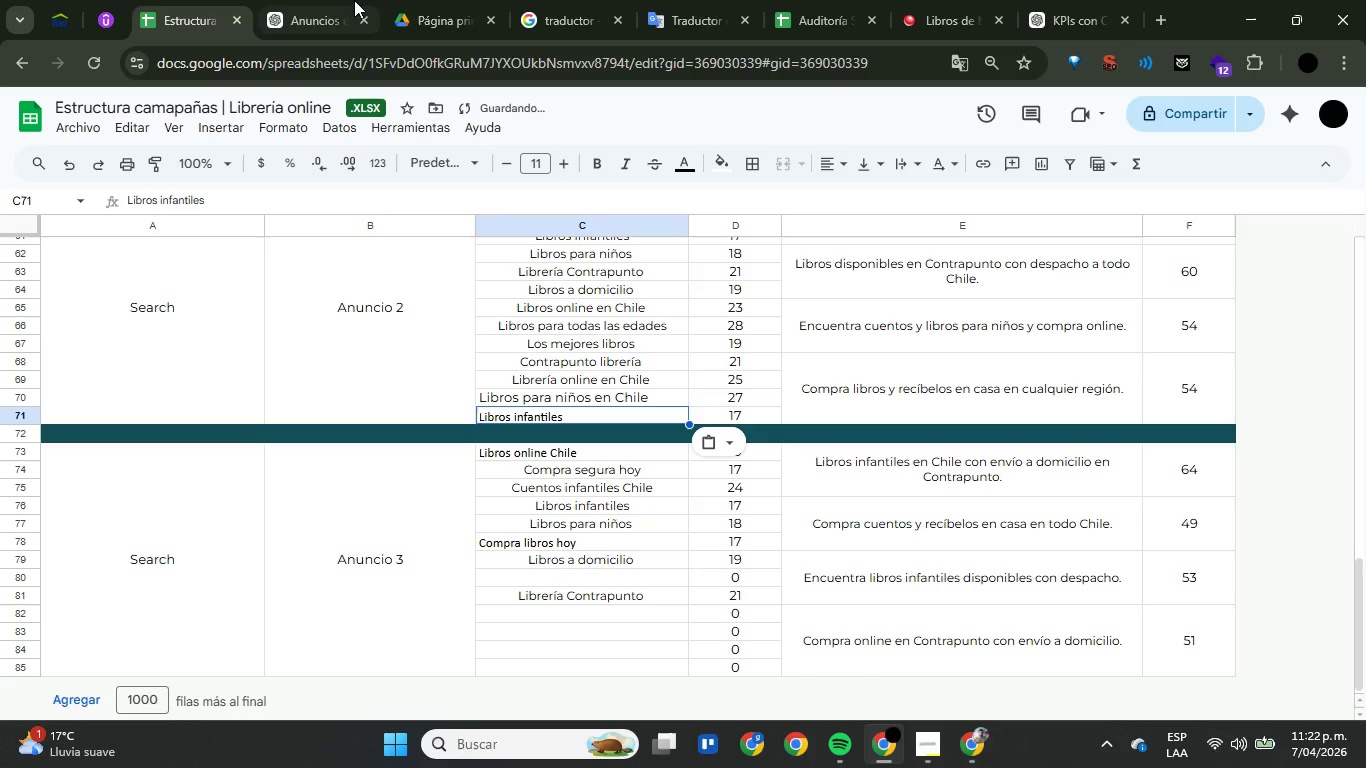 
left_click([326, 0])
 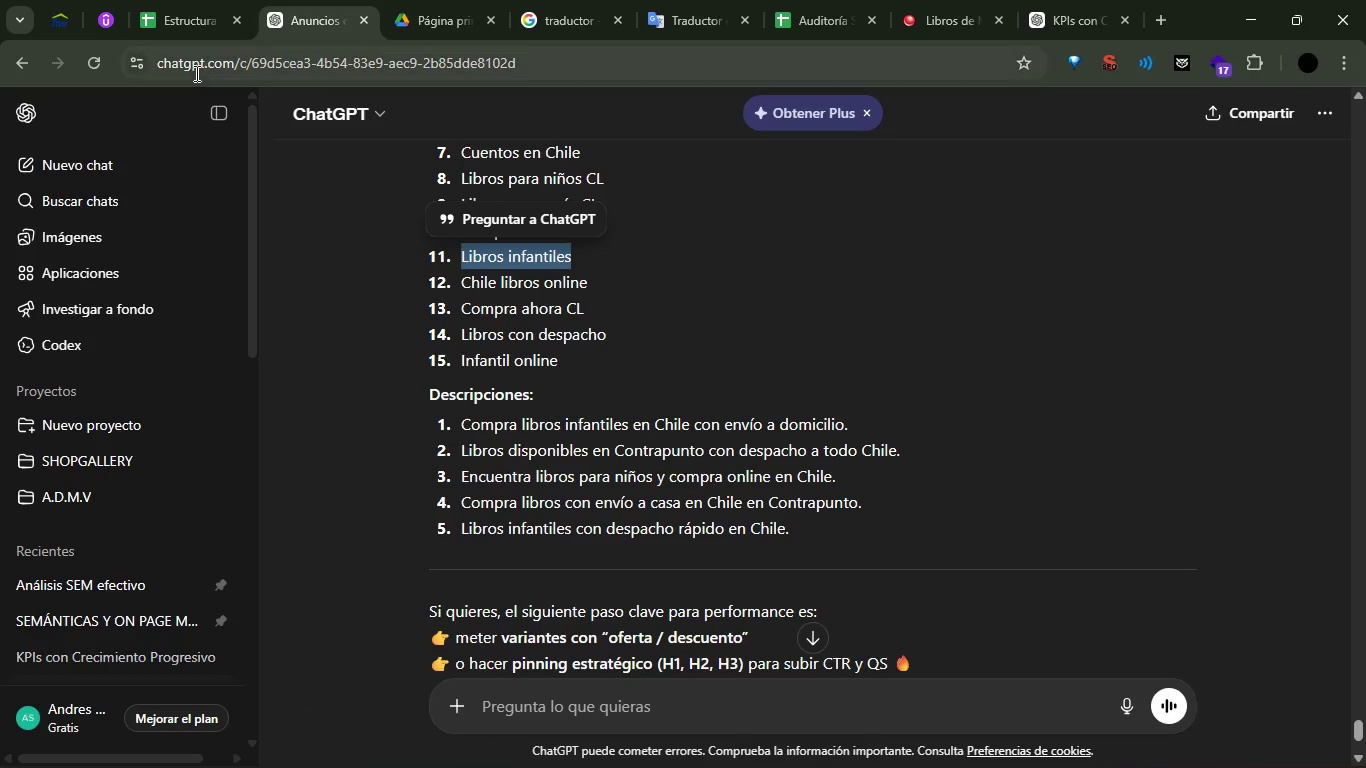 
left_click([171, 0])
 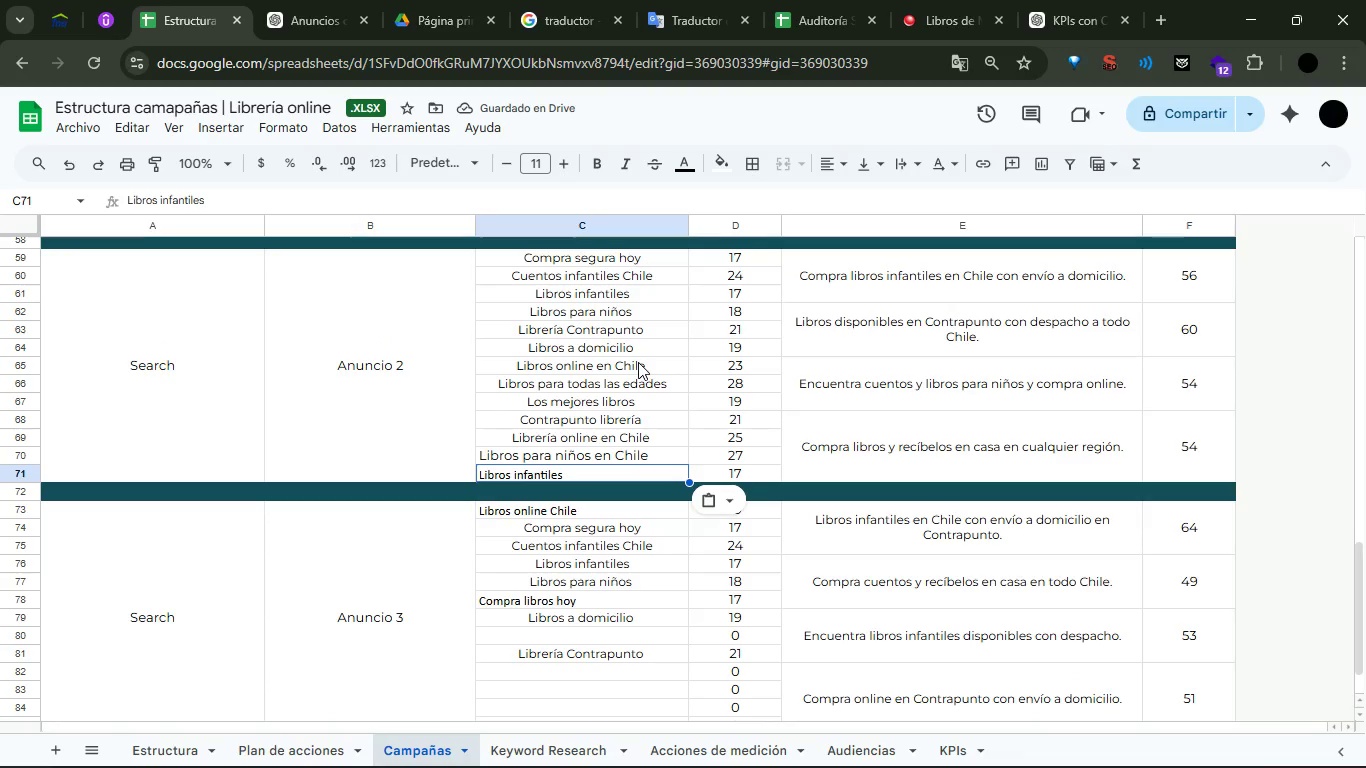 
left_click_drag(start_coordinate=[630, 345], to_coordinate=[625, 371])
 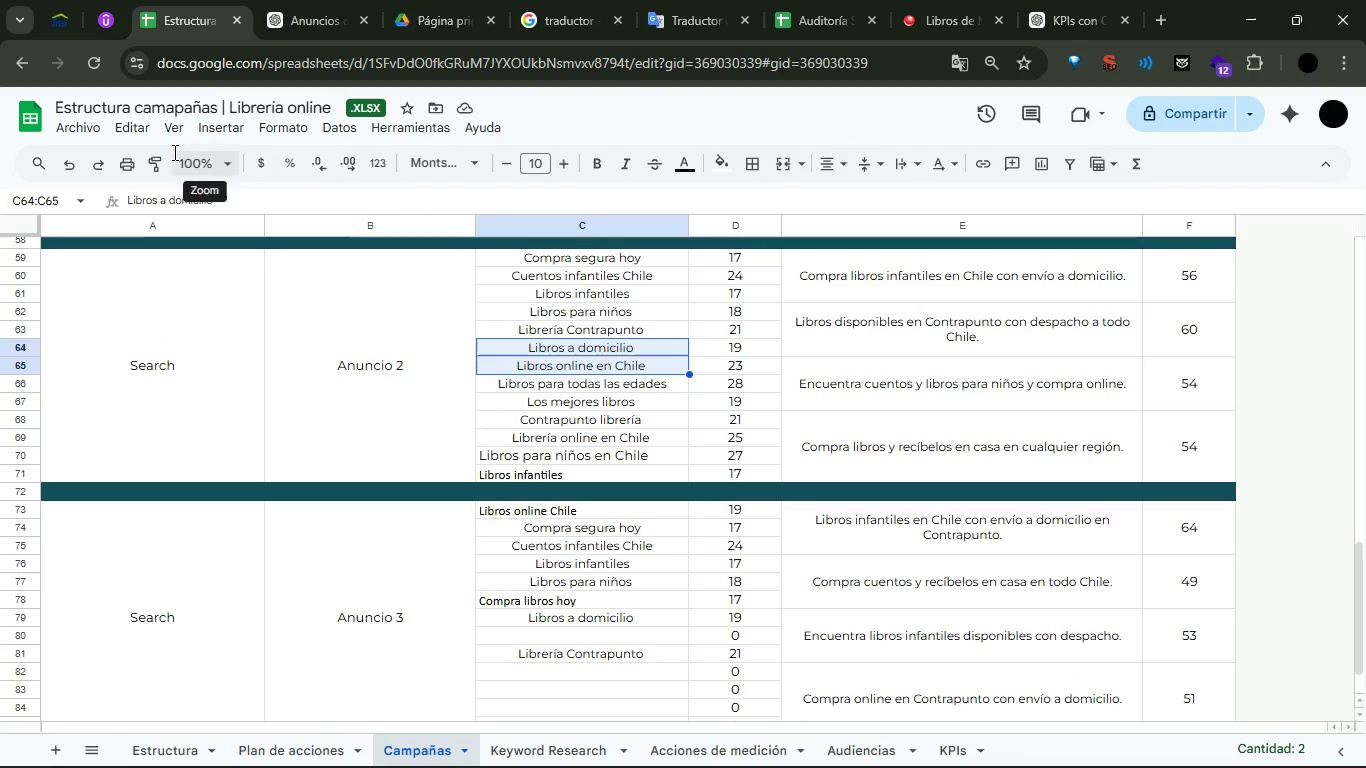 
left_click([166, 157])
 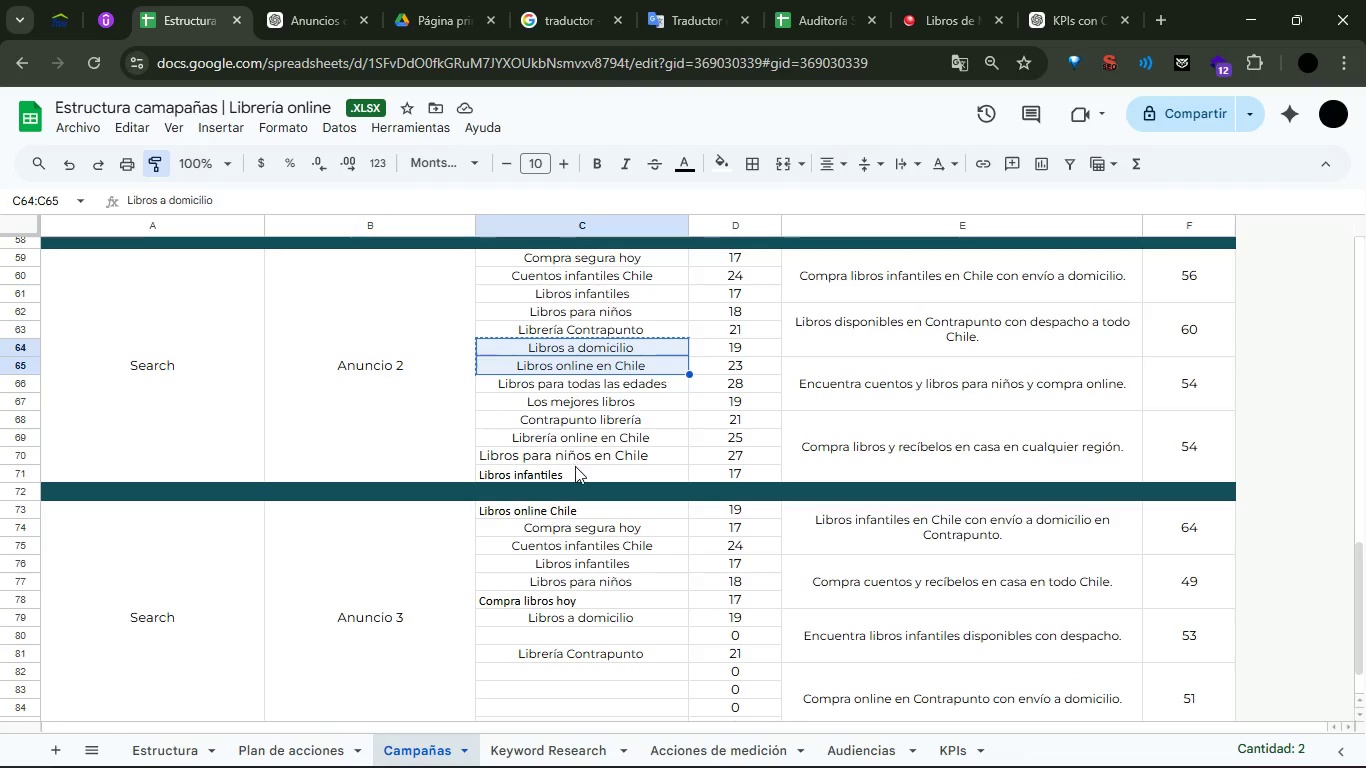 
left_click([578, 467])
 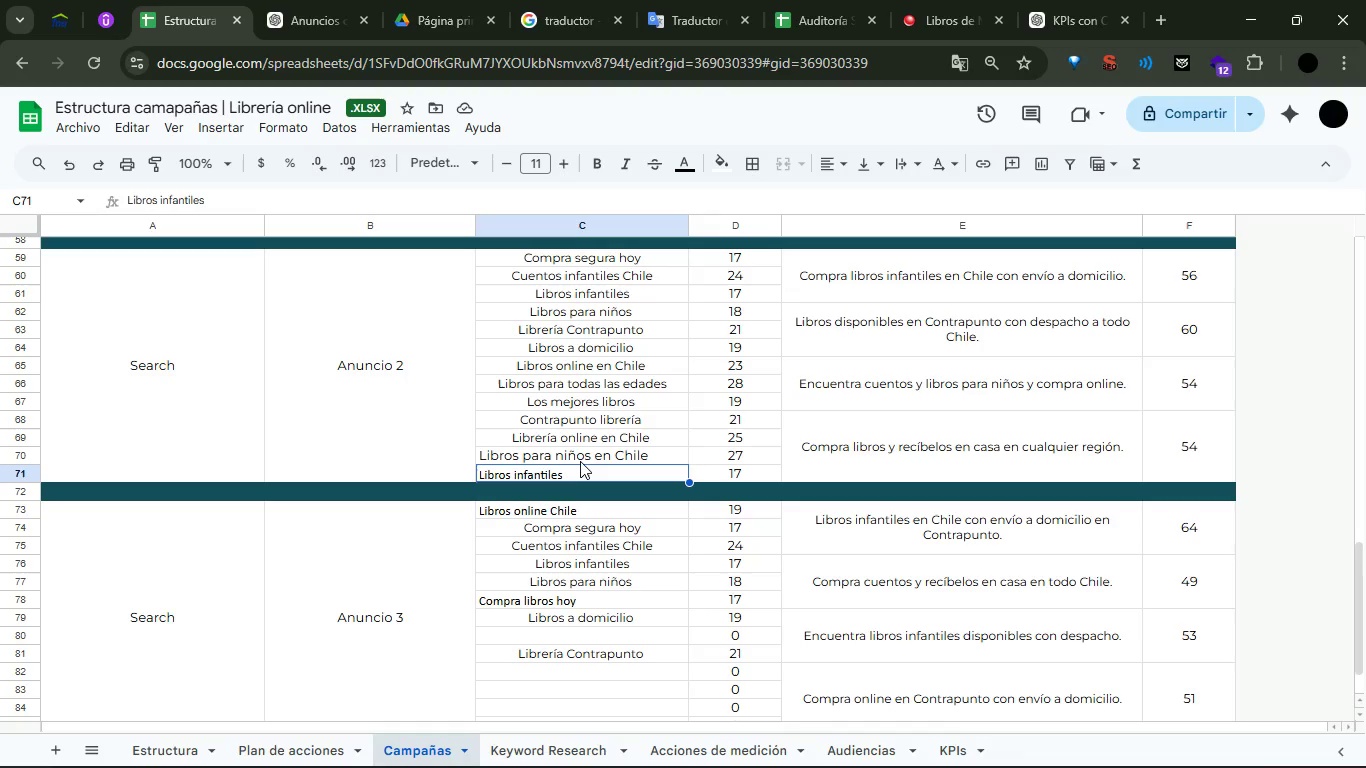 
left_click([585, 451])
 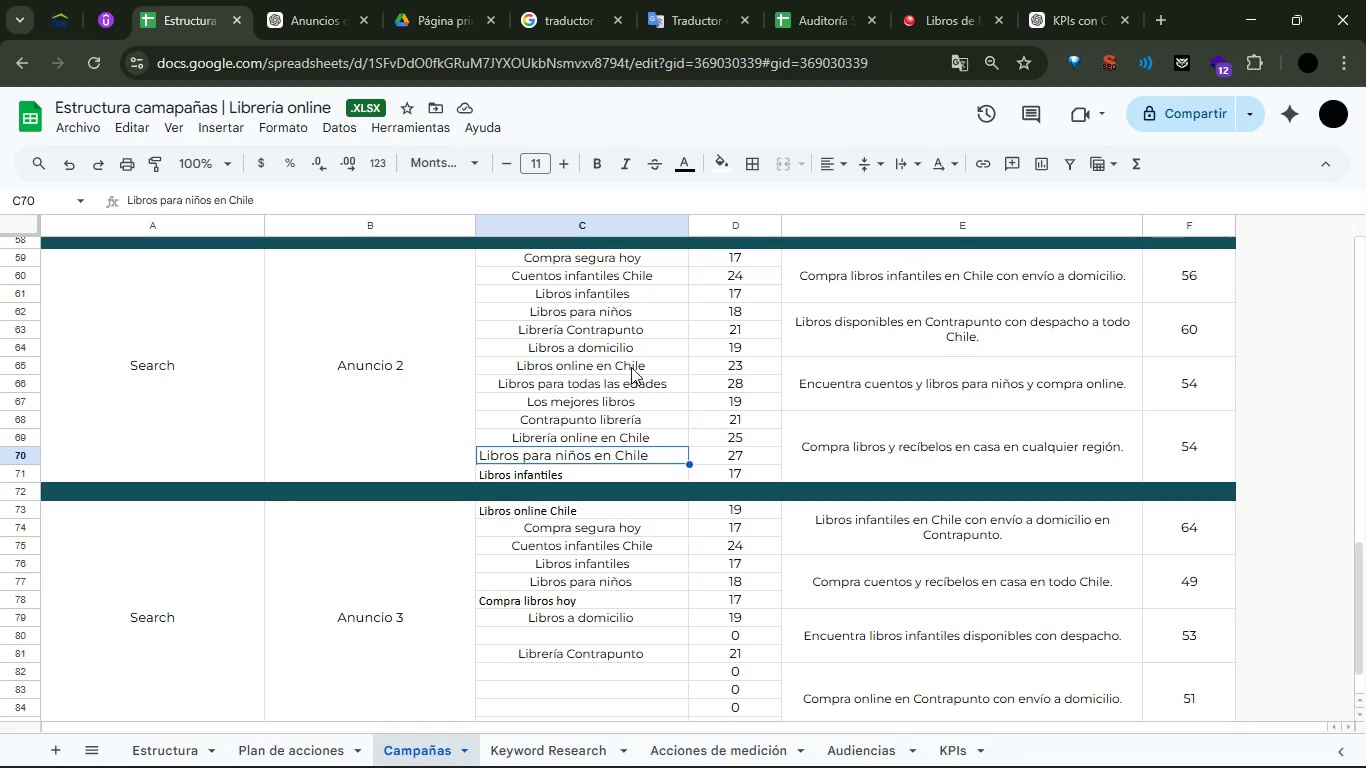 
left_click_drag(start_coordinate=[631, 366], to_coordinate=[631, 391])
 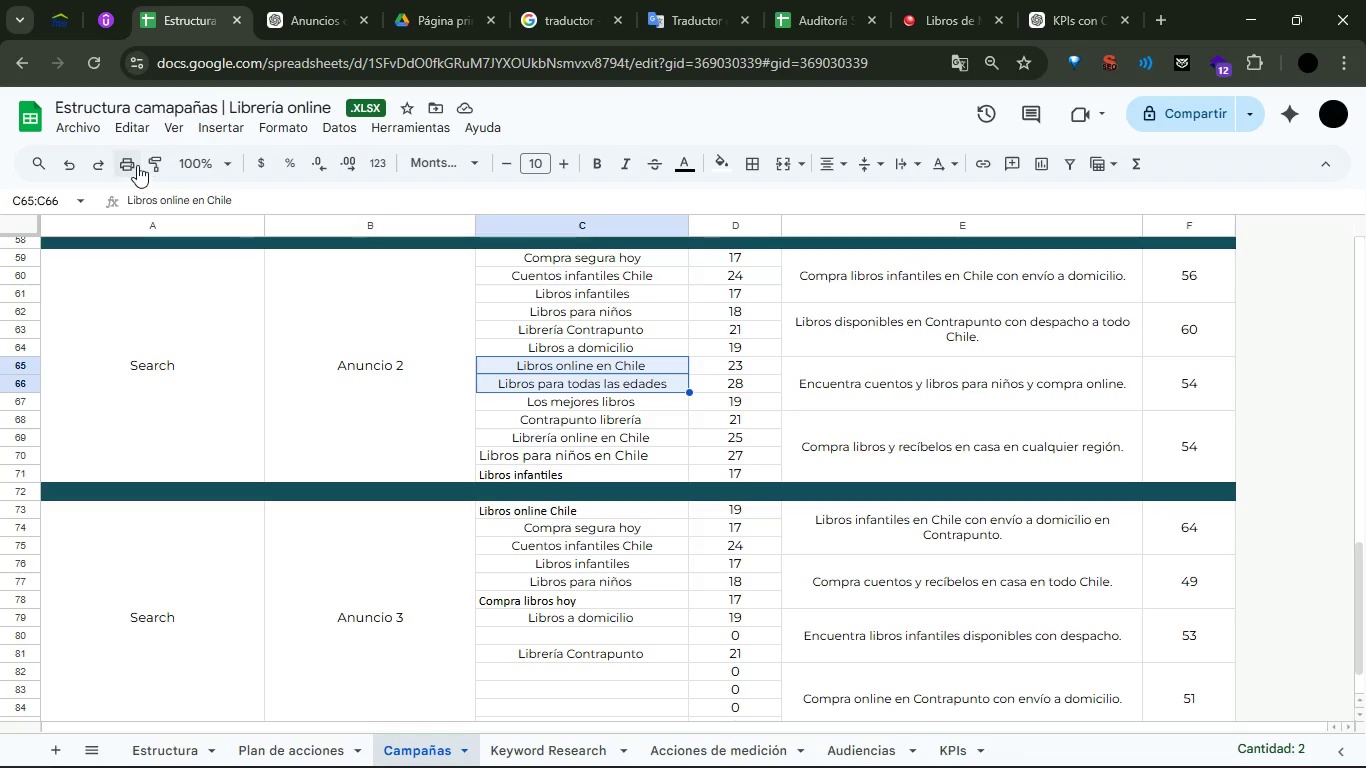 
left_click([153, 161])
 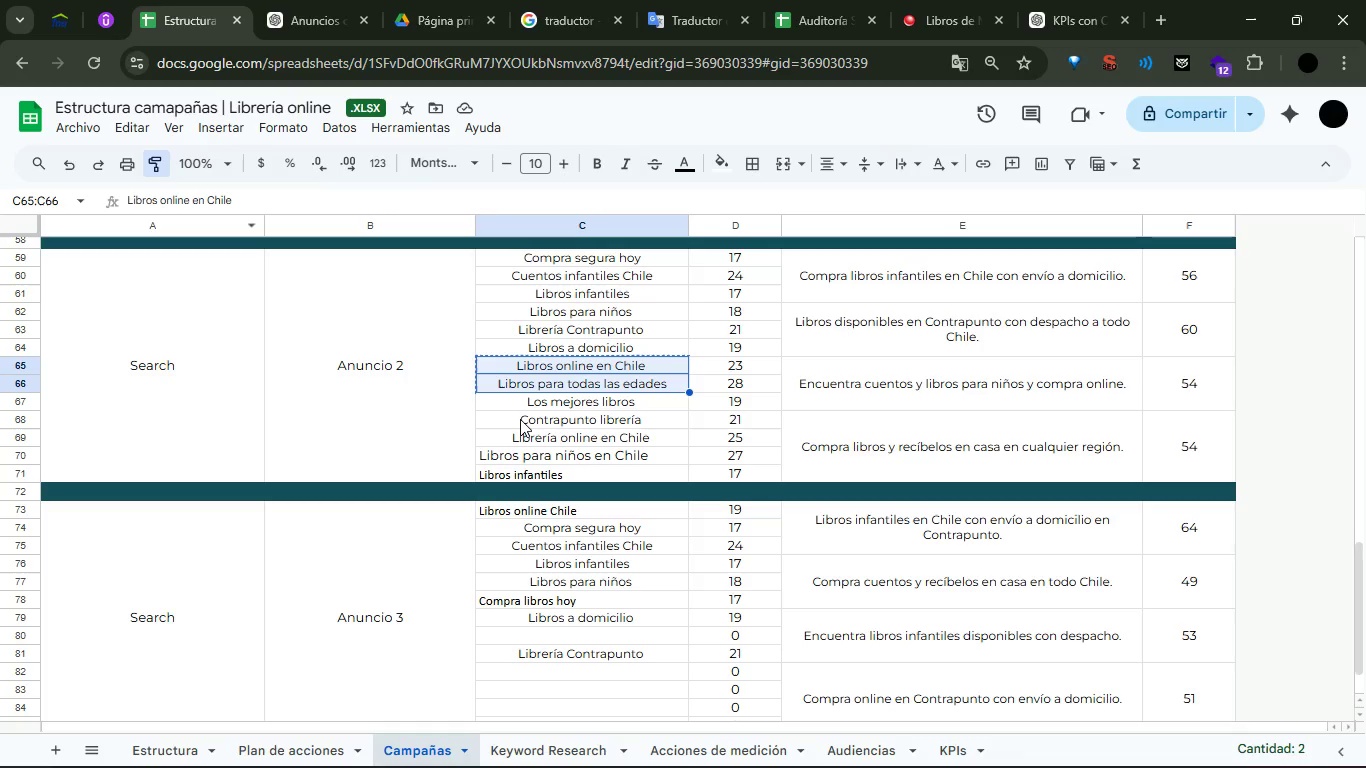 
left_click([525, 422])
 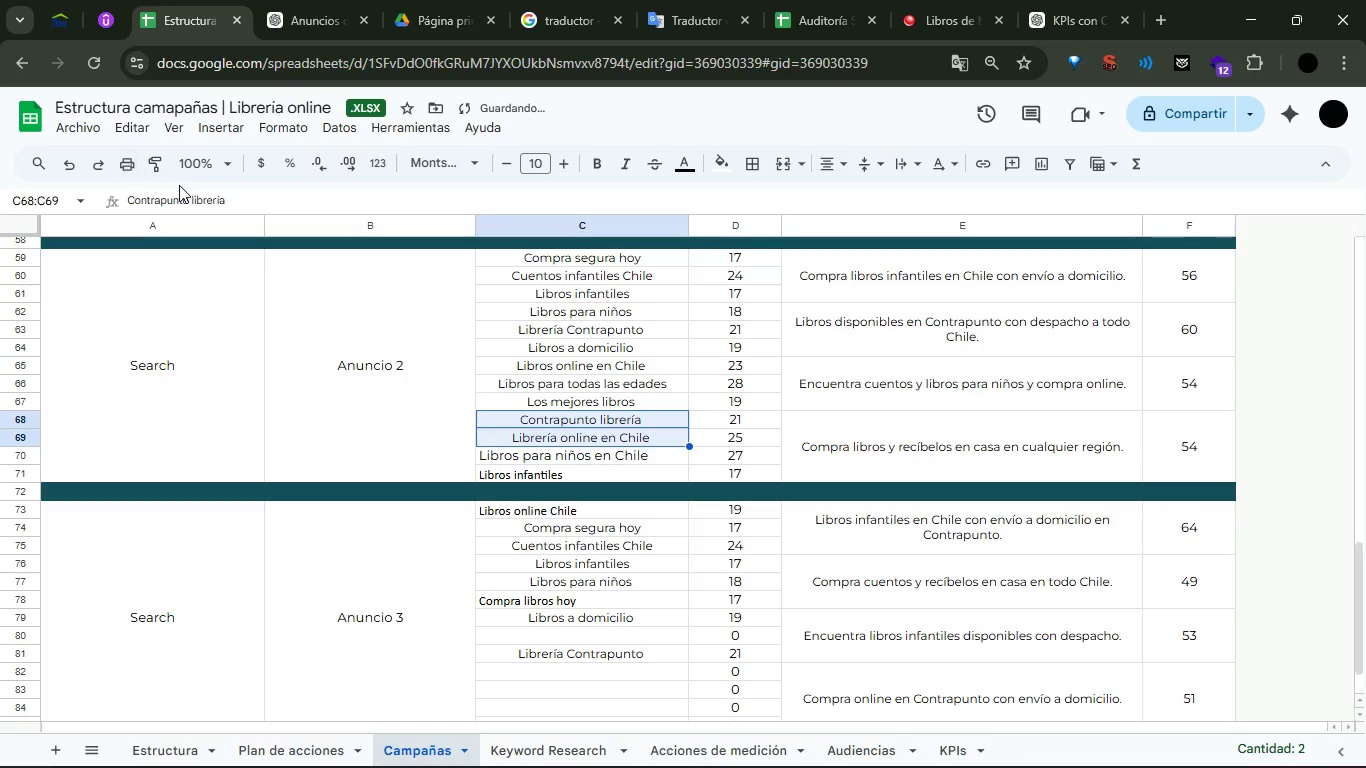 
left_click([161, 169])
 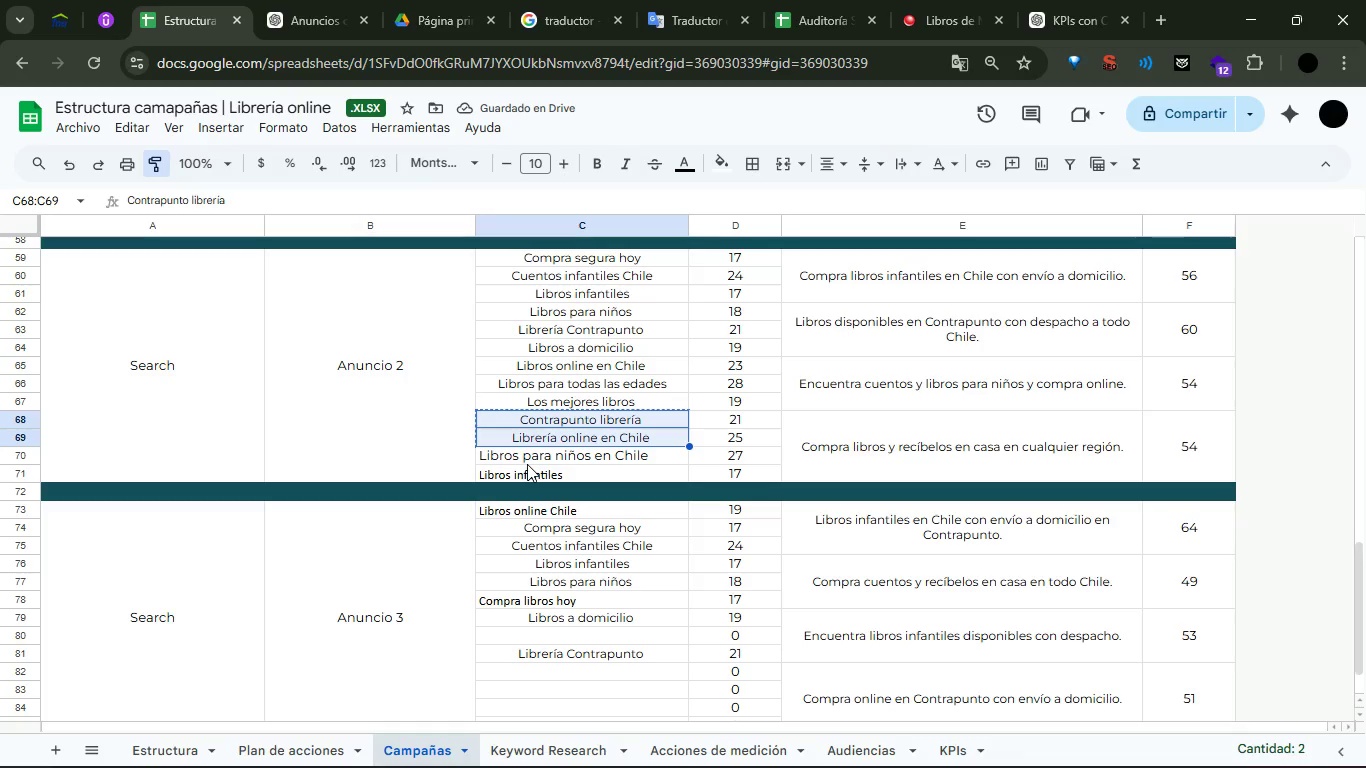 
left_click([526, 457])
 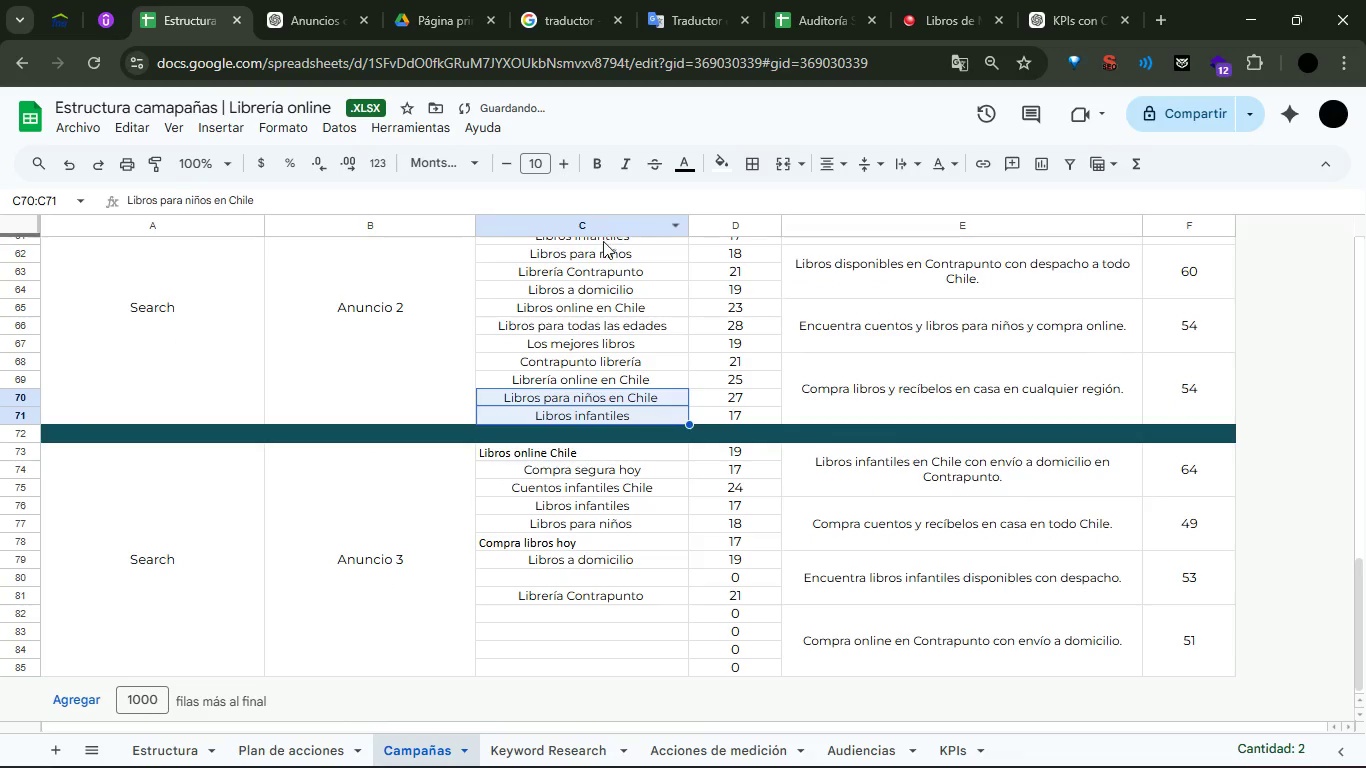 
left_click_drag(start_coordinate=[628, 322], to_coordinate=[614, 538])
 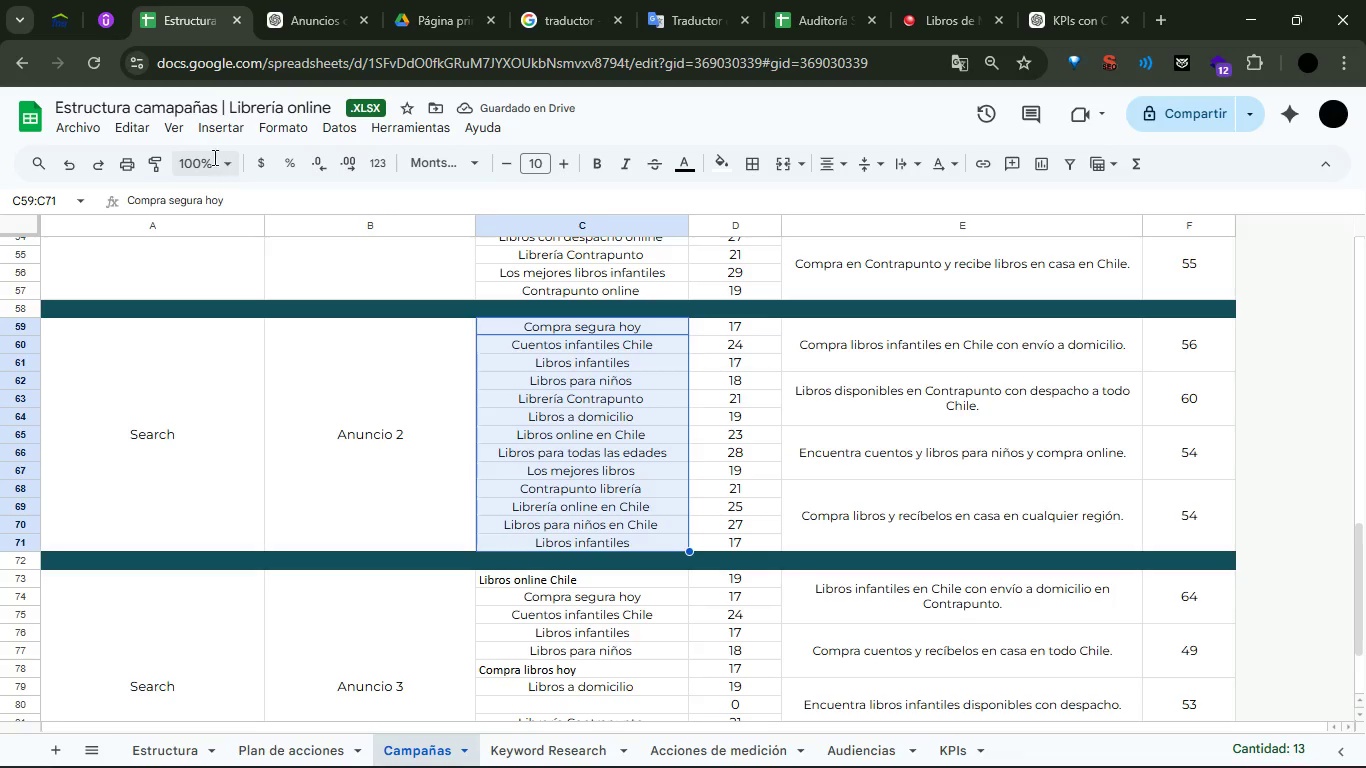 
left_click([155, 161])
 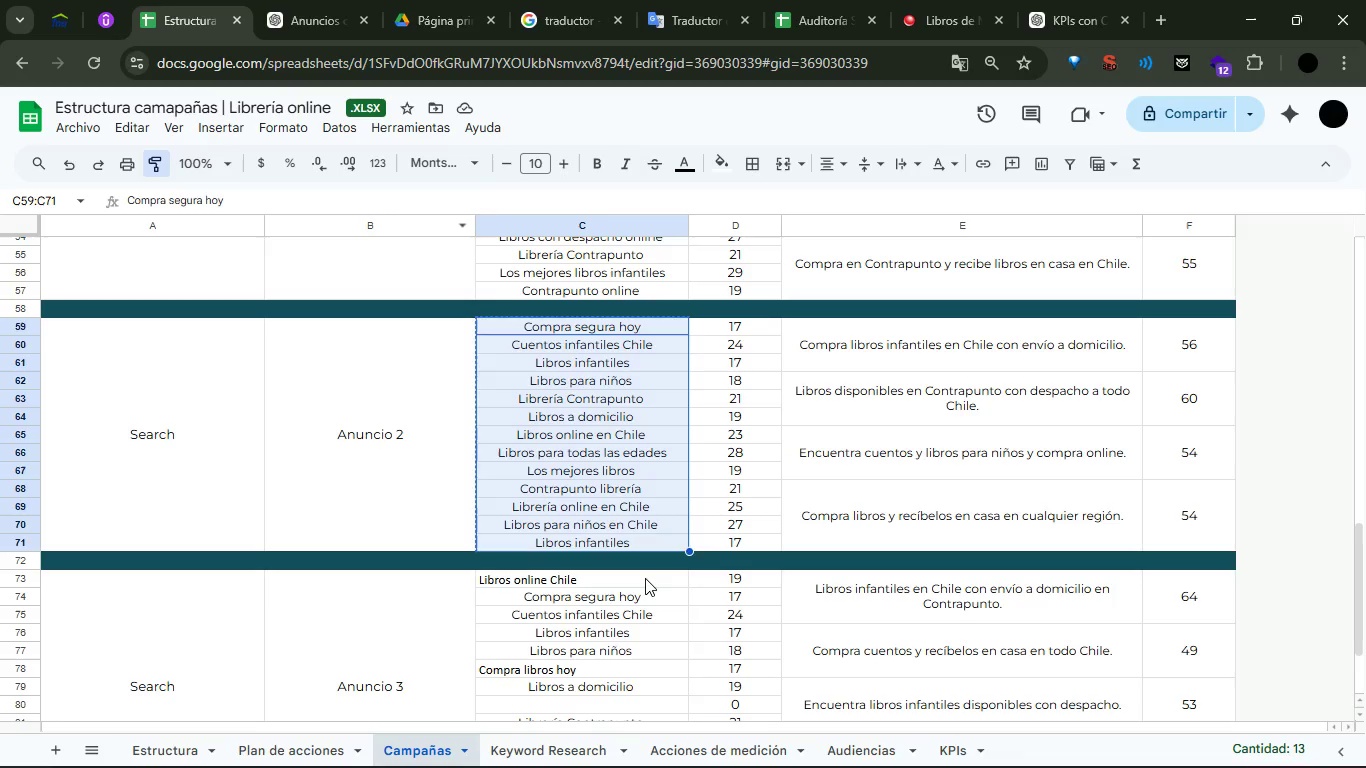 
left_click([644, 578])
 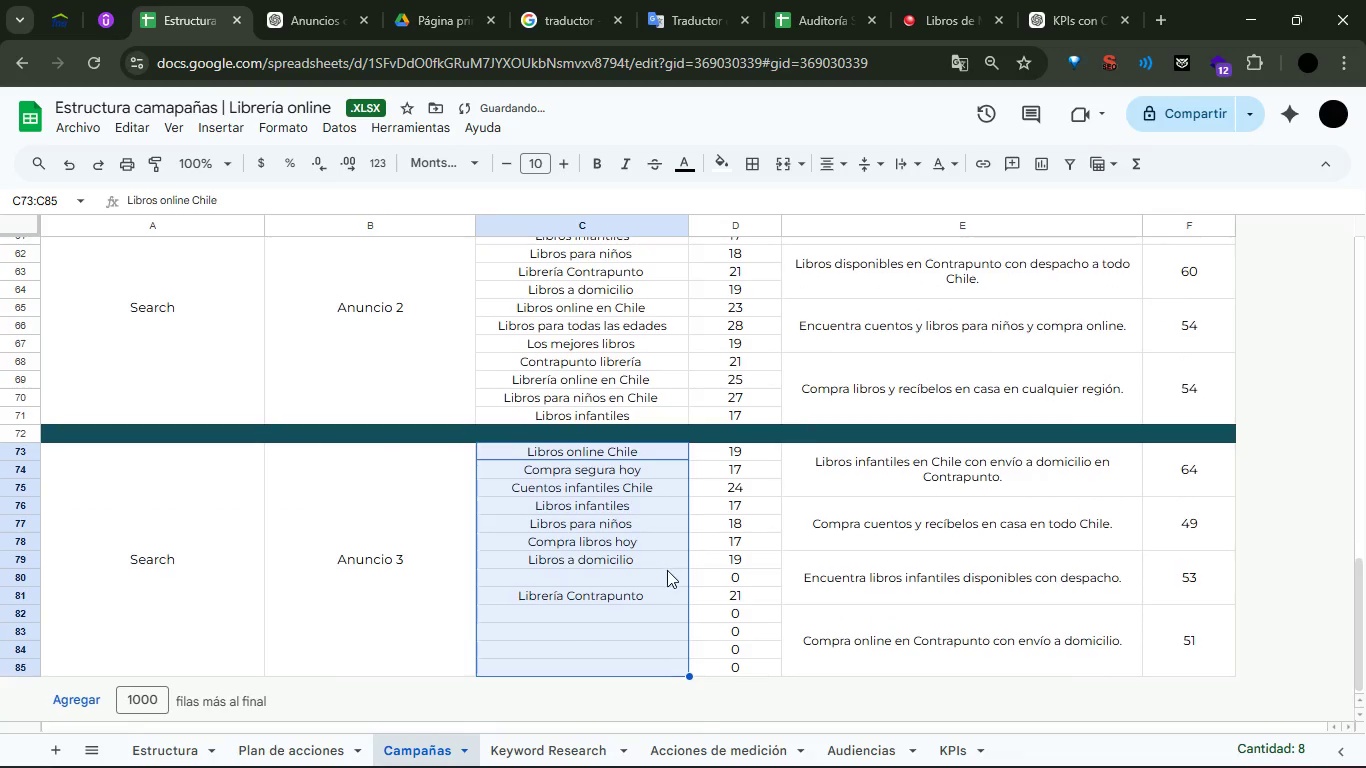 
left_click([633, 625])
 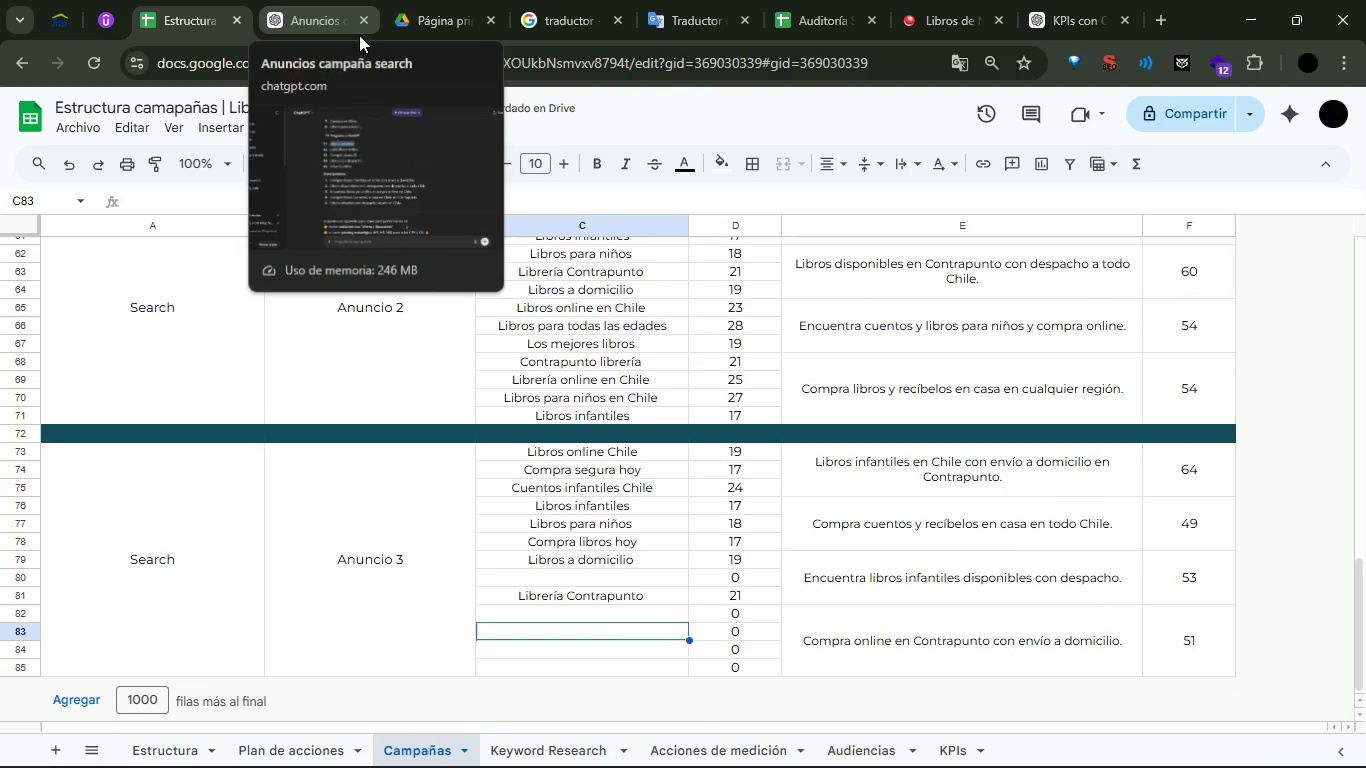 
left_click([324, 19])
 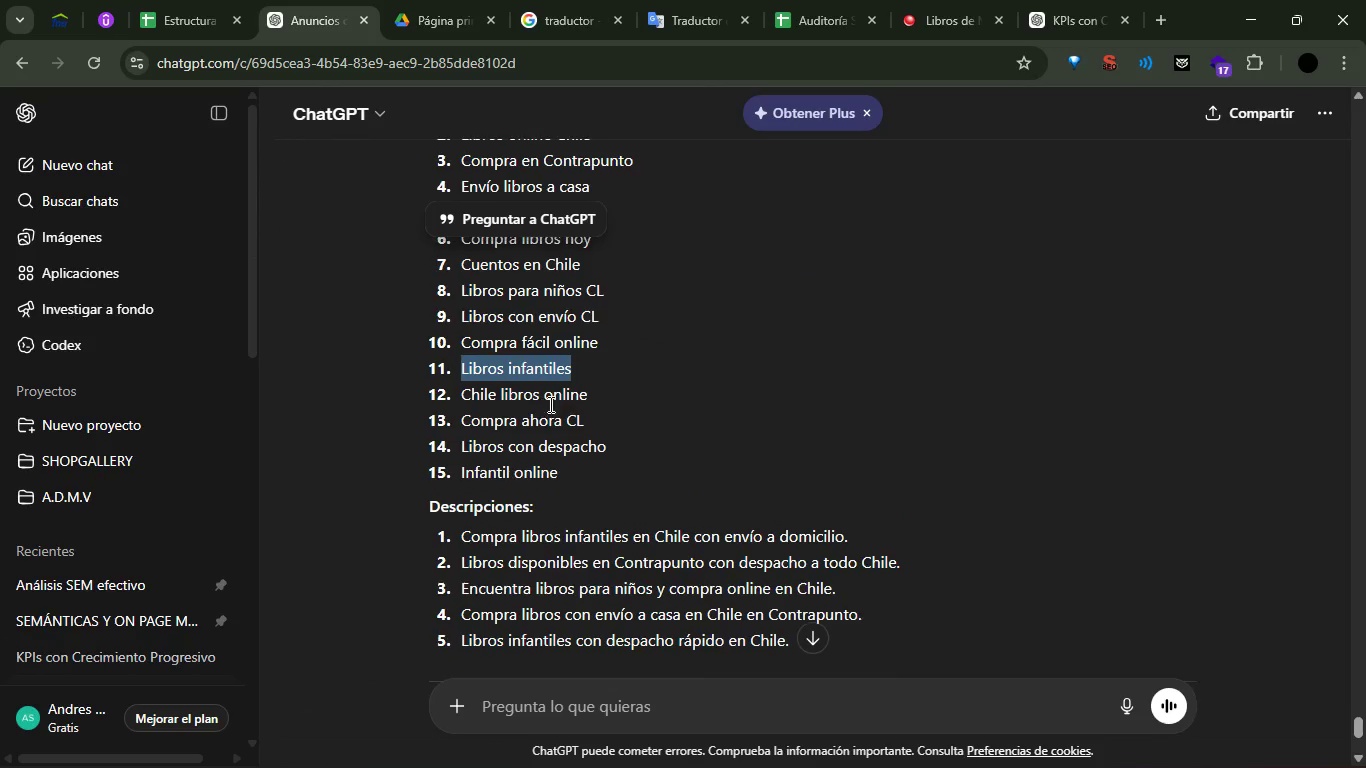 
left_click_drag(start_coordinate=[610, 395], to_coordinate=[447, 389])
 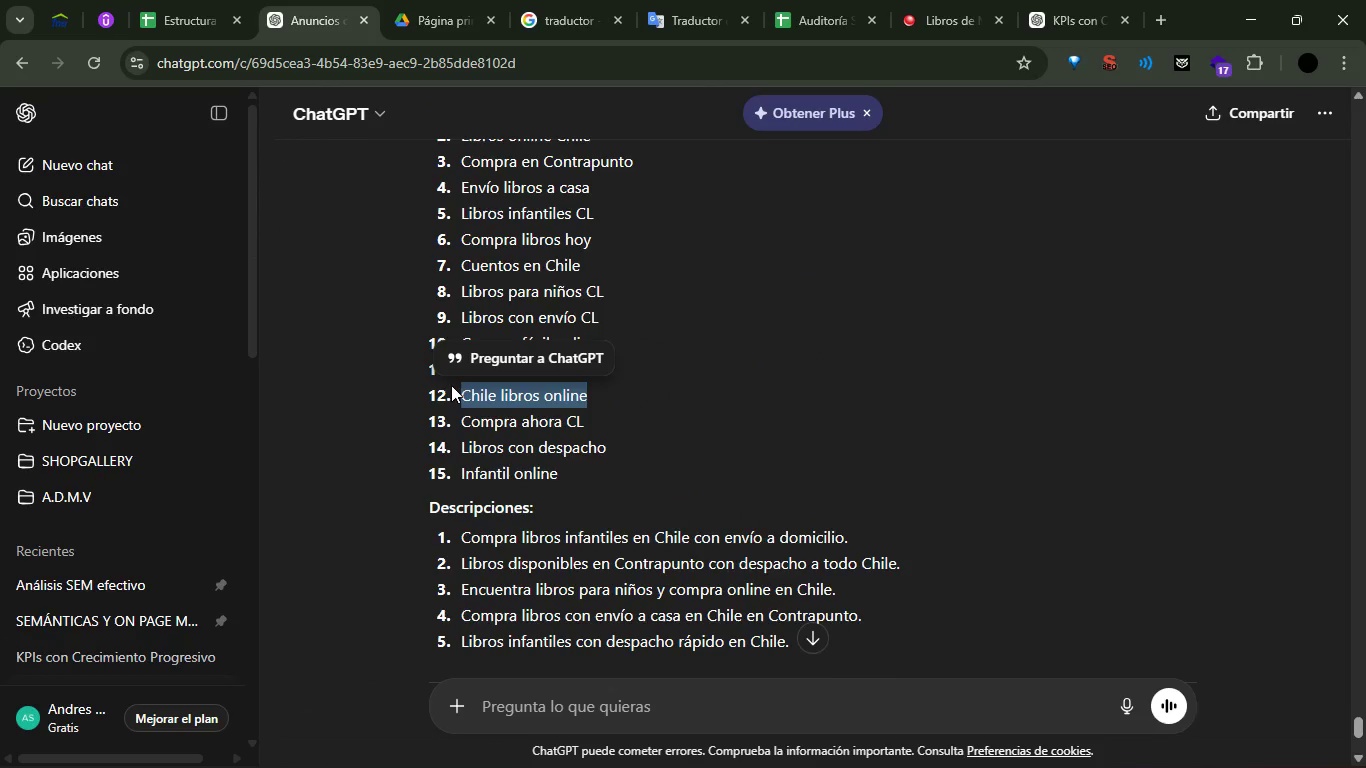 
key(Control+C)
 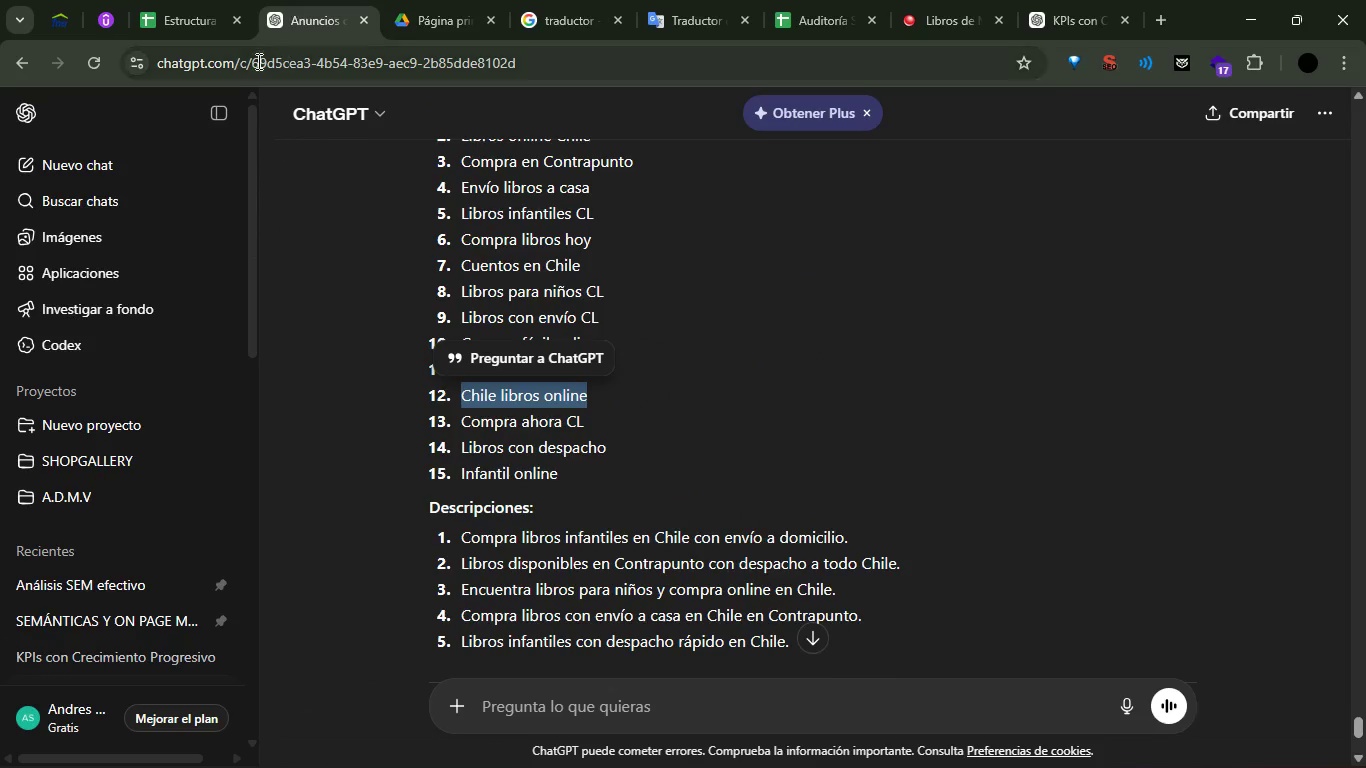 
double_click([218, 5])
 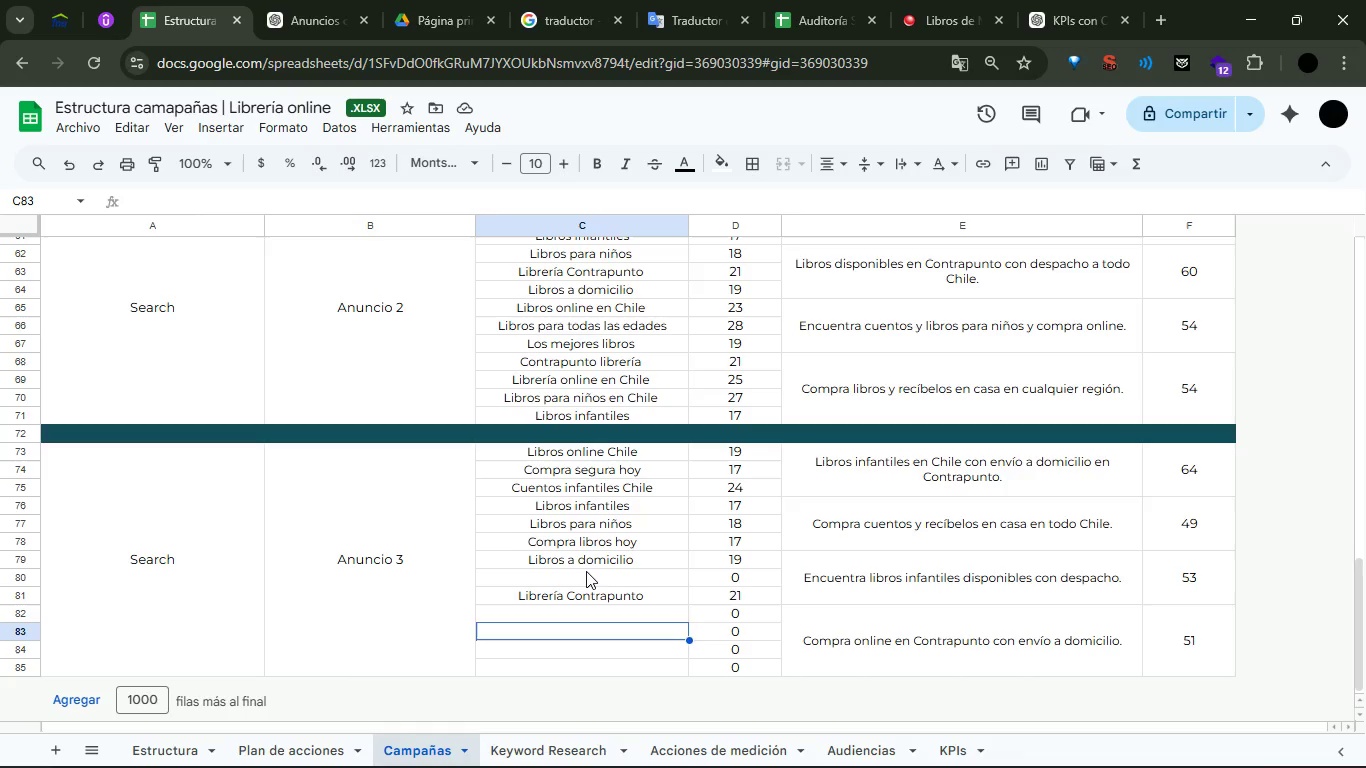 
left_click([585, 572])
 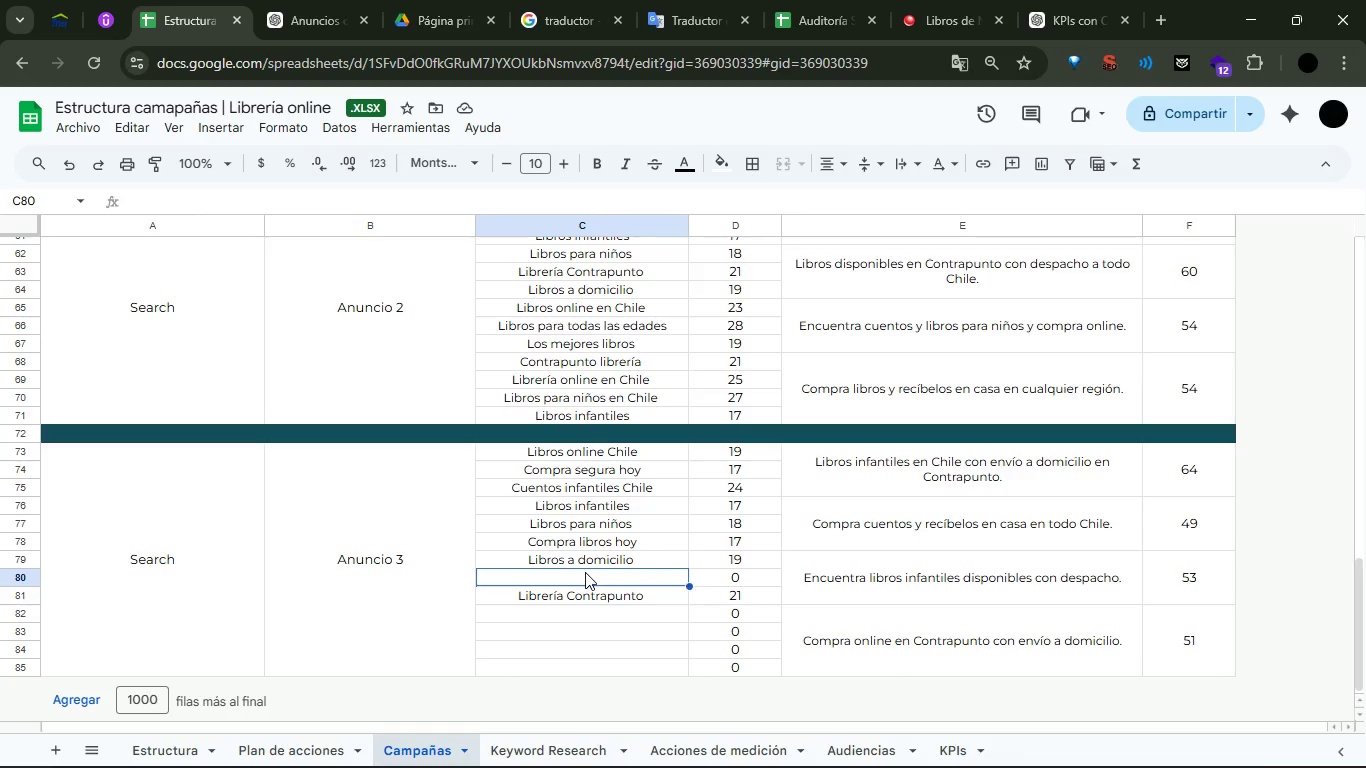 
key(Control+ControlLeft)
 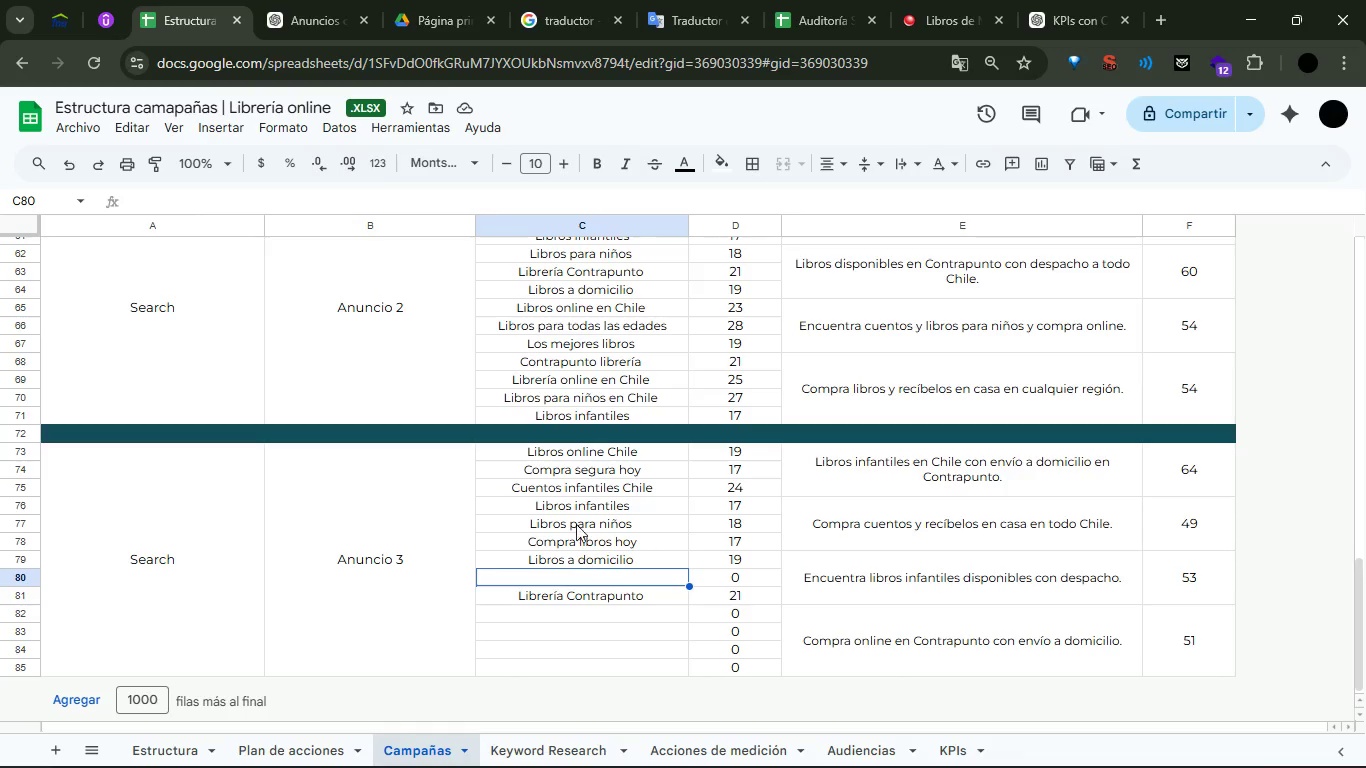 
key(Control+V)
 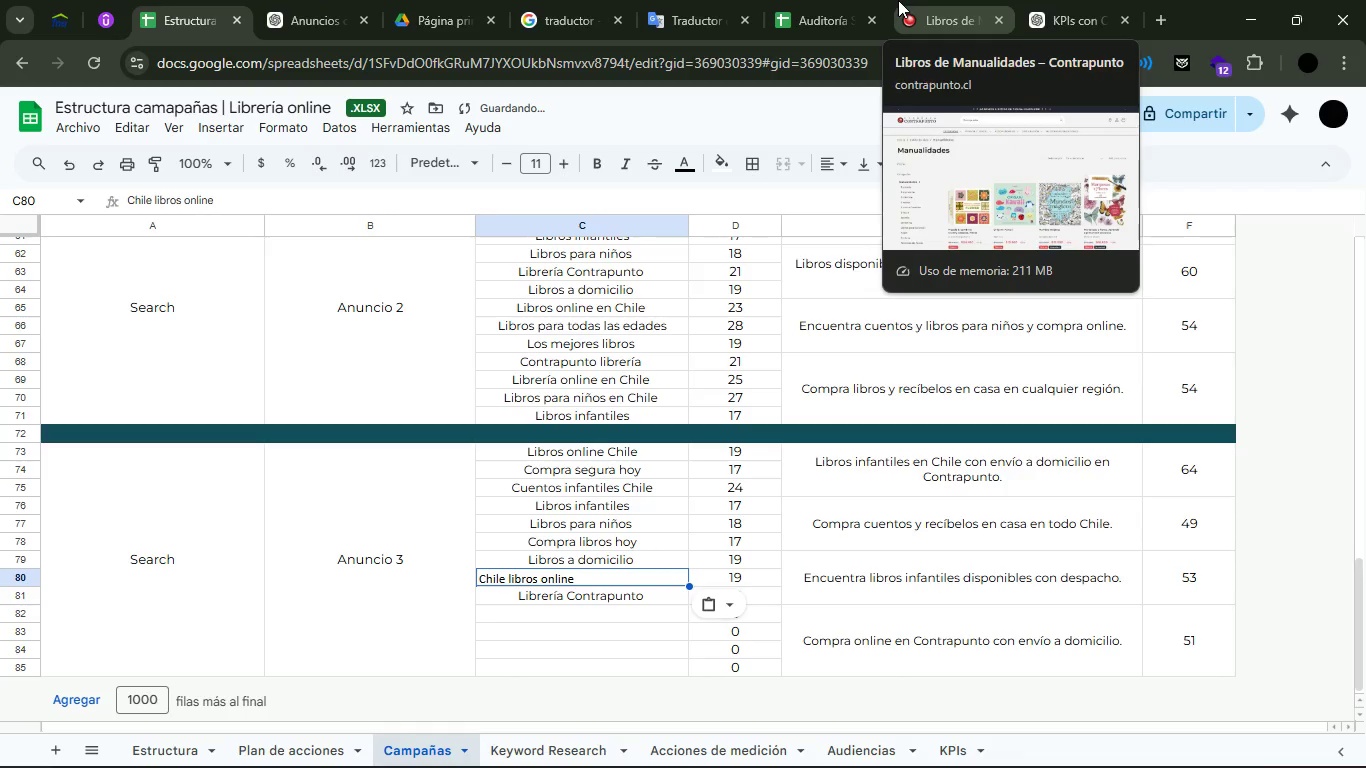 
left_click([697, 0])
 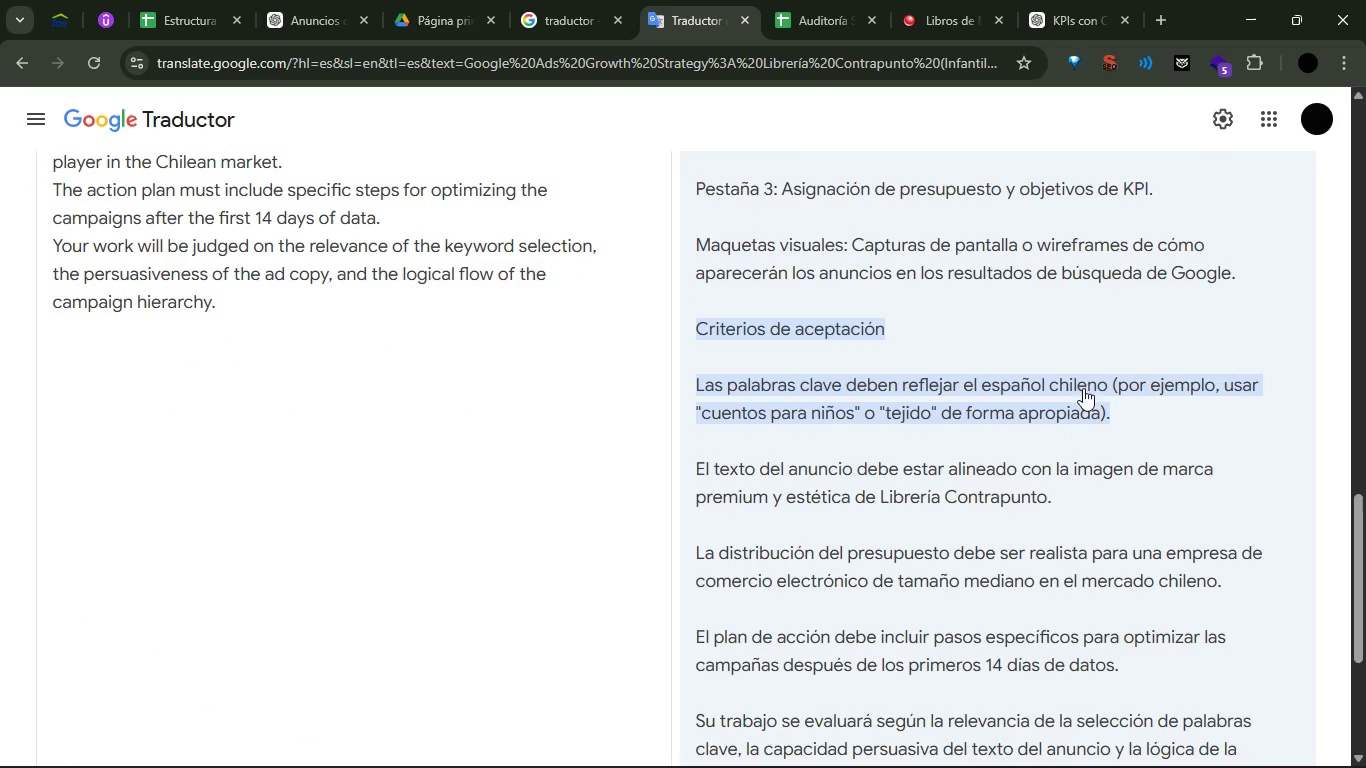 
wait(6.33)
 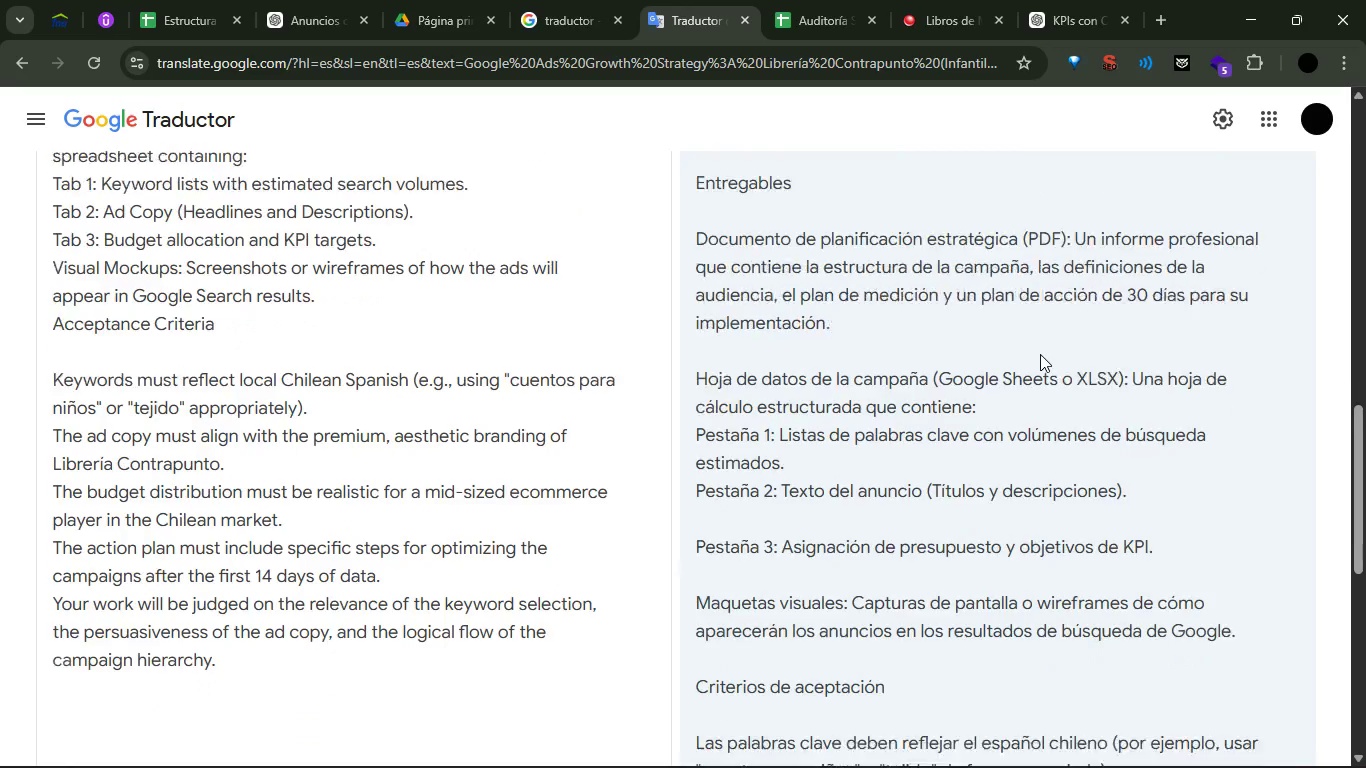 
left_click([176, 0])
 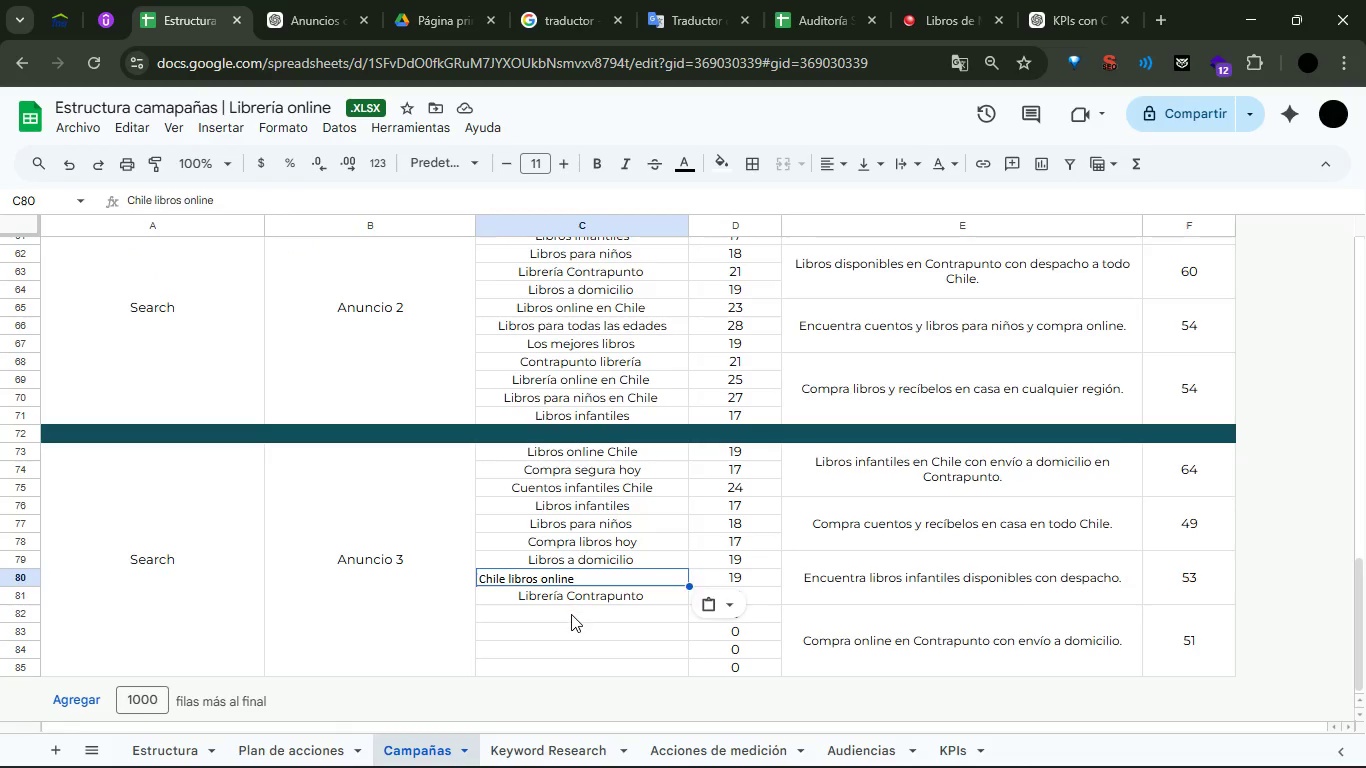 
double_click([571, 614])
 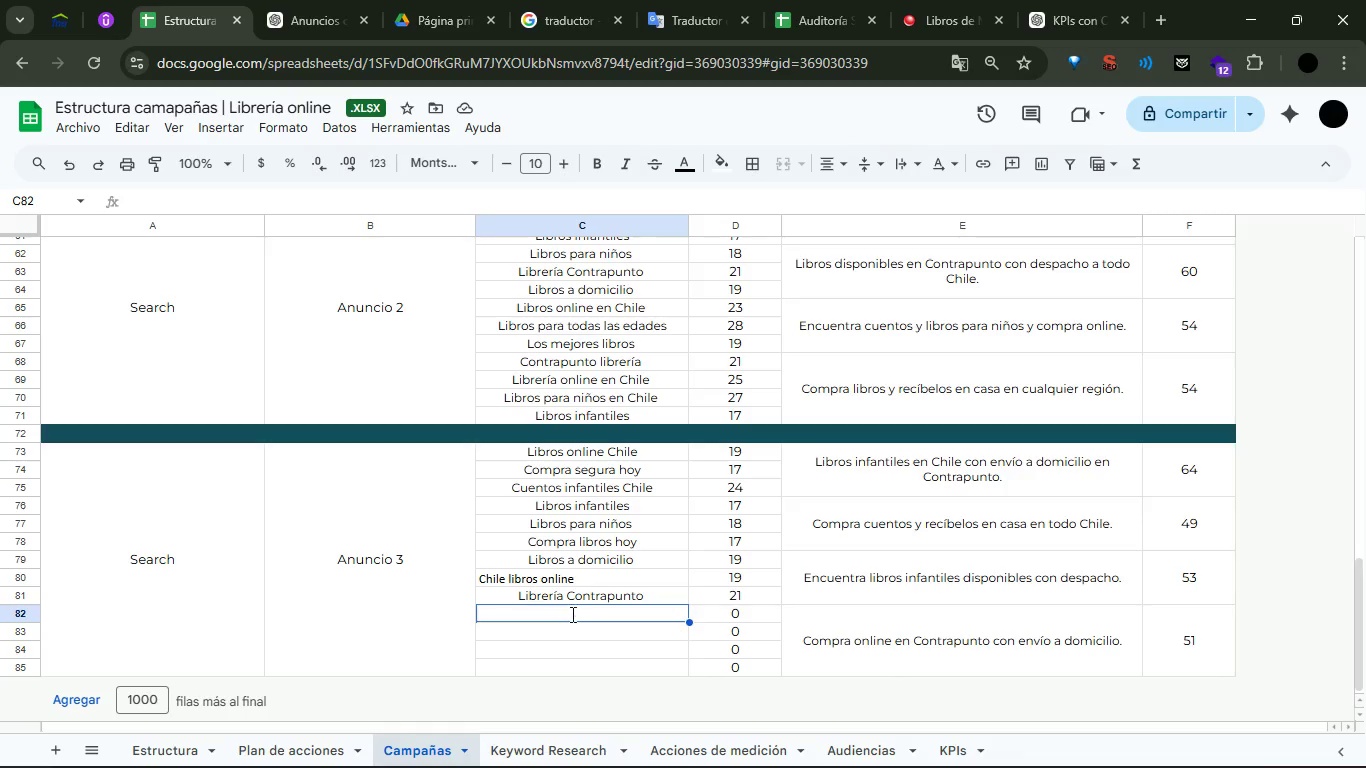 
triple_click([571, 614])
 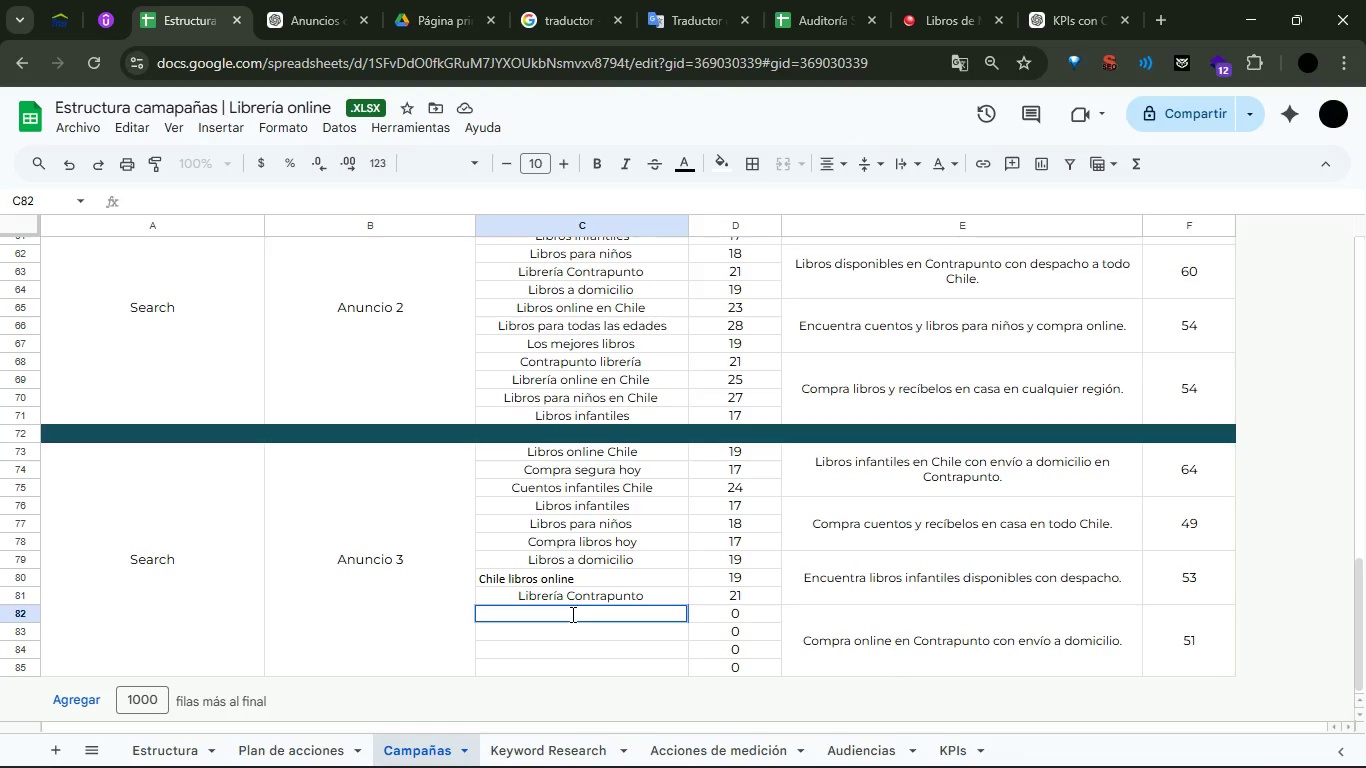 
type(Libros de tejido )
 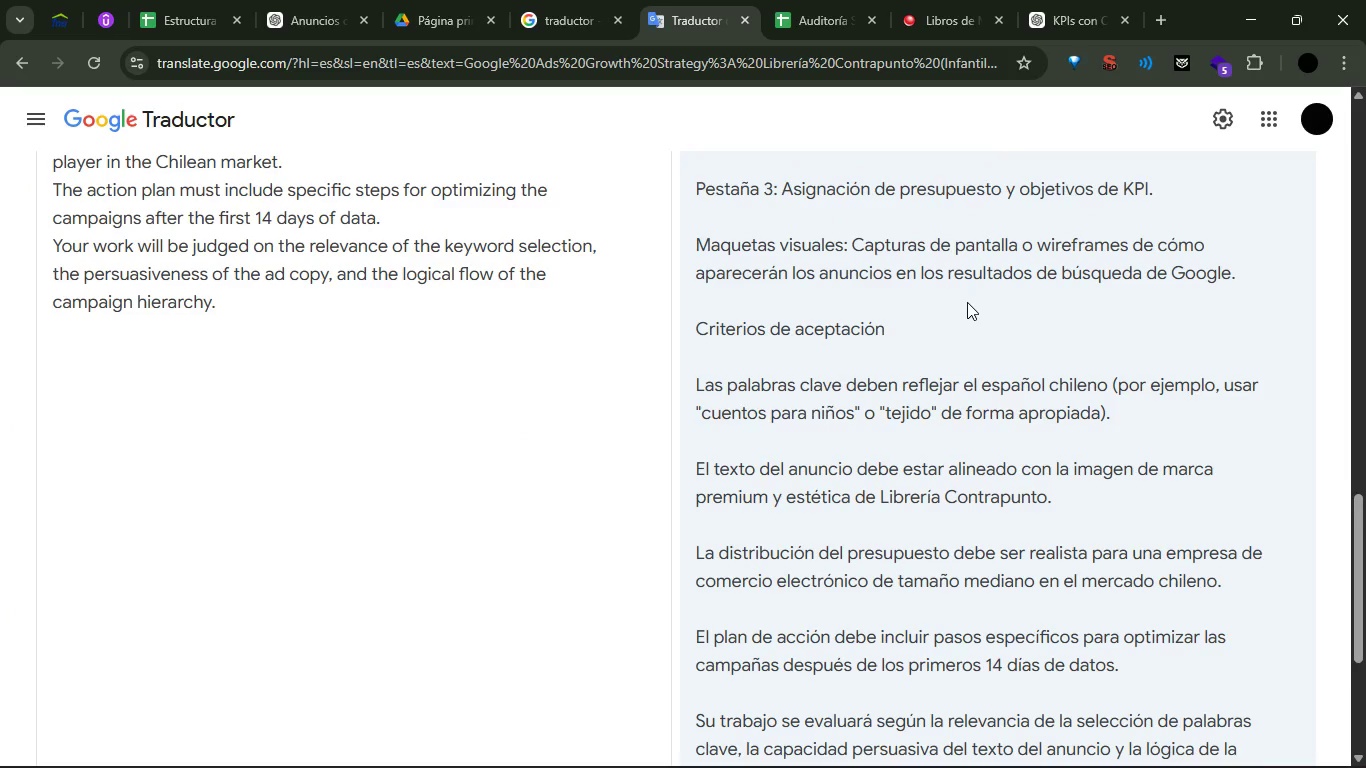 
left_click([155, 0])
 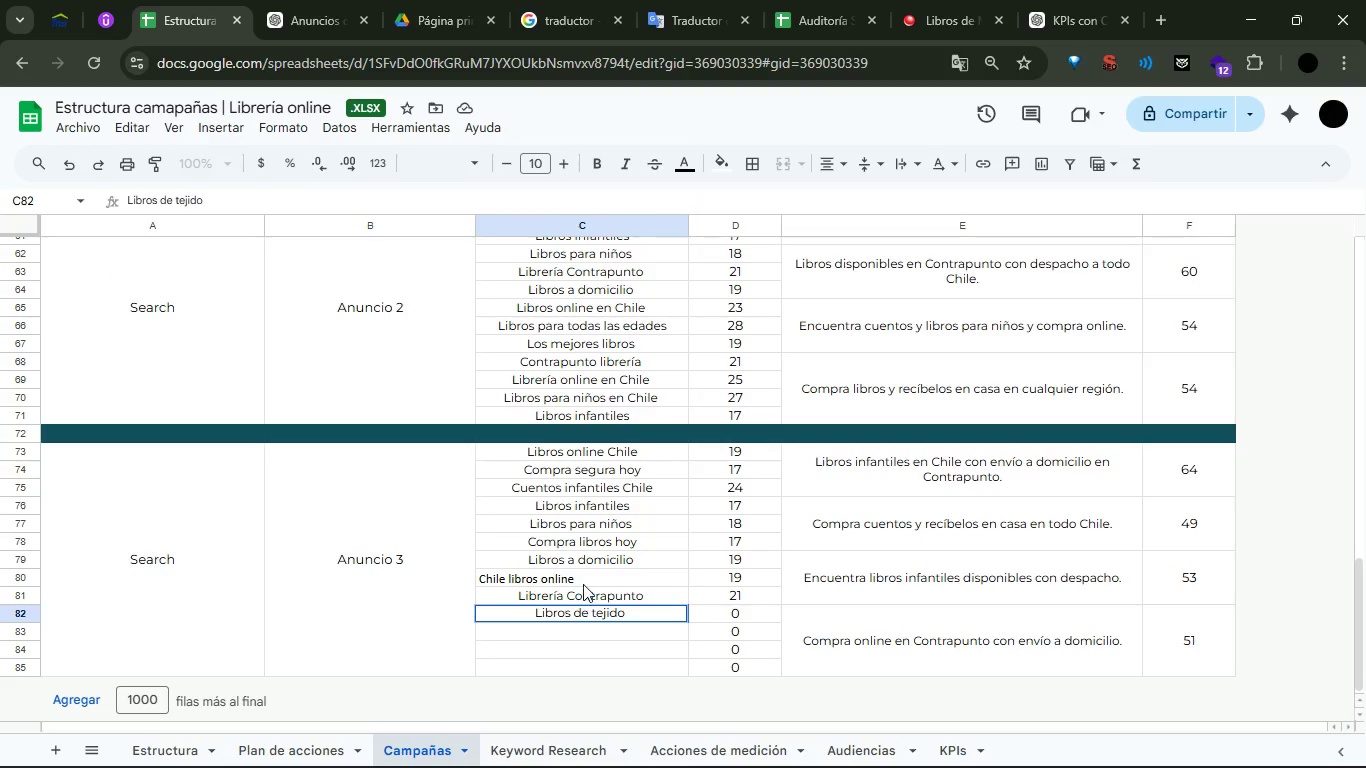 
left_click([583, 584])
 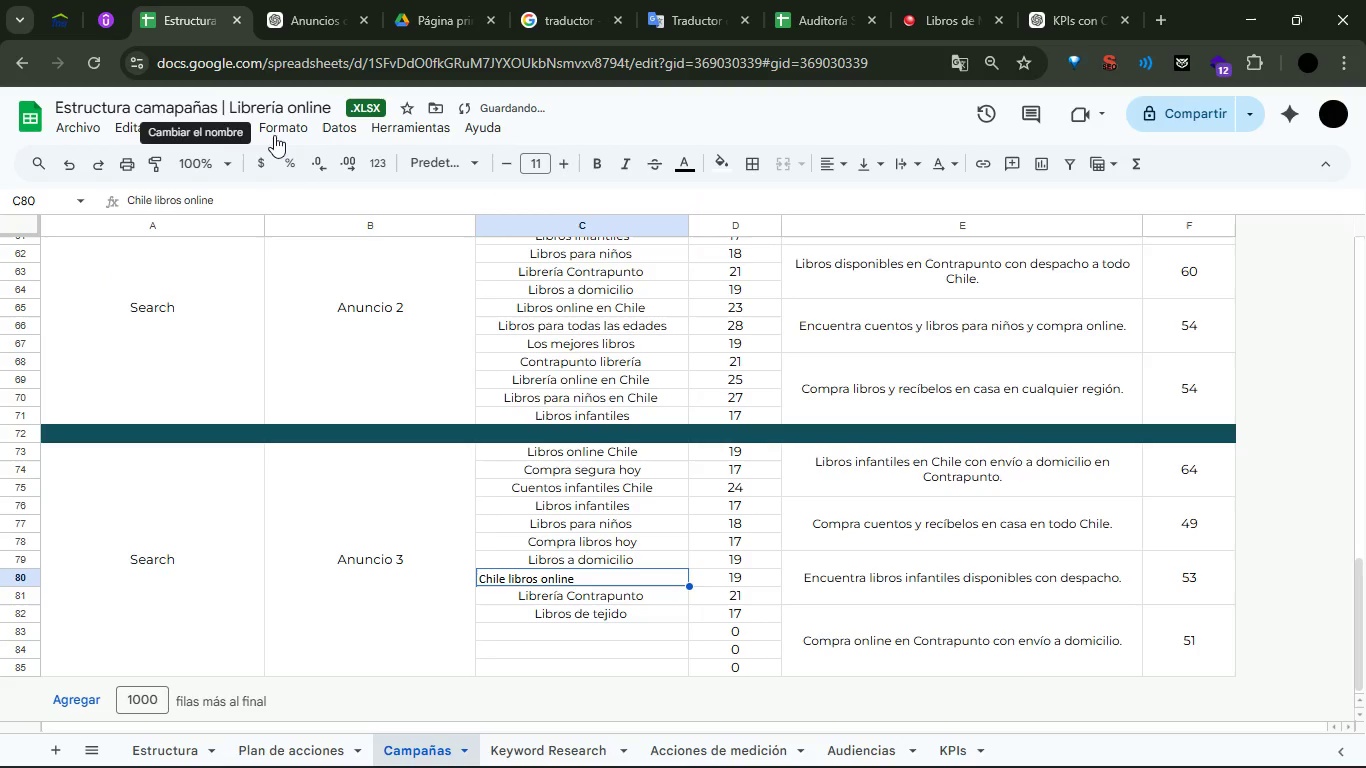 
left_click([602, 498])
 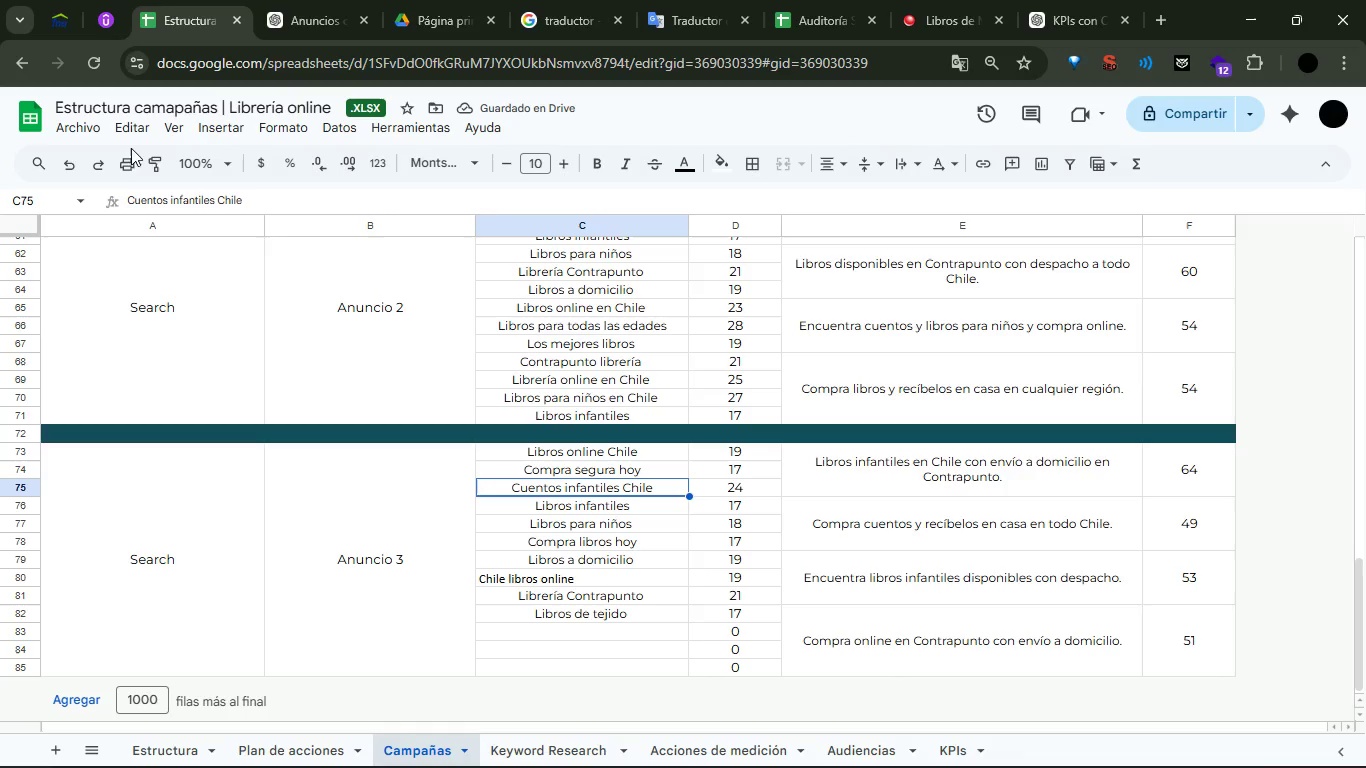 
left_click([159, 159])
 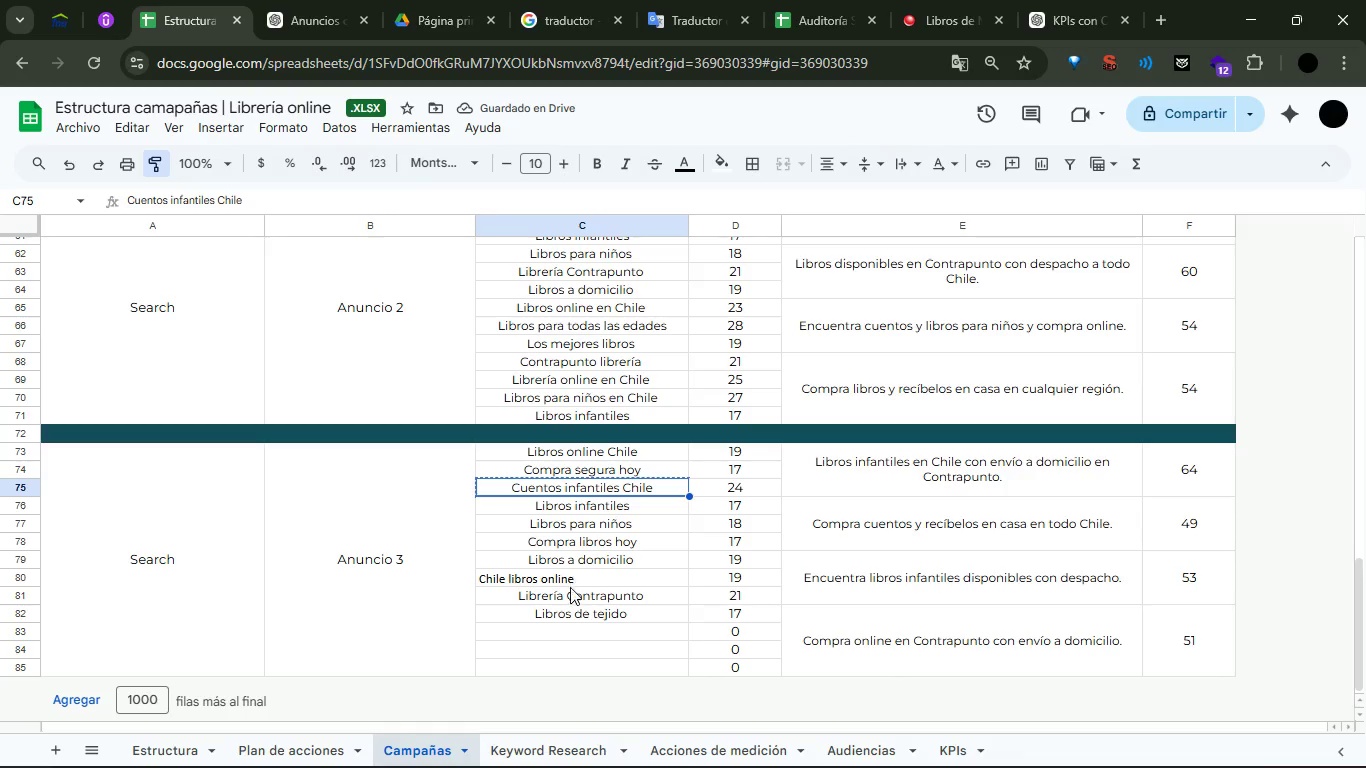 
left_click([570, 570])
 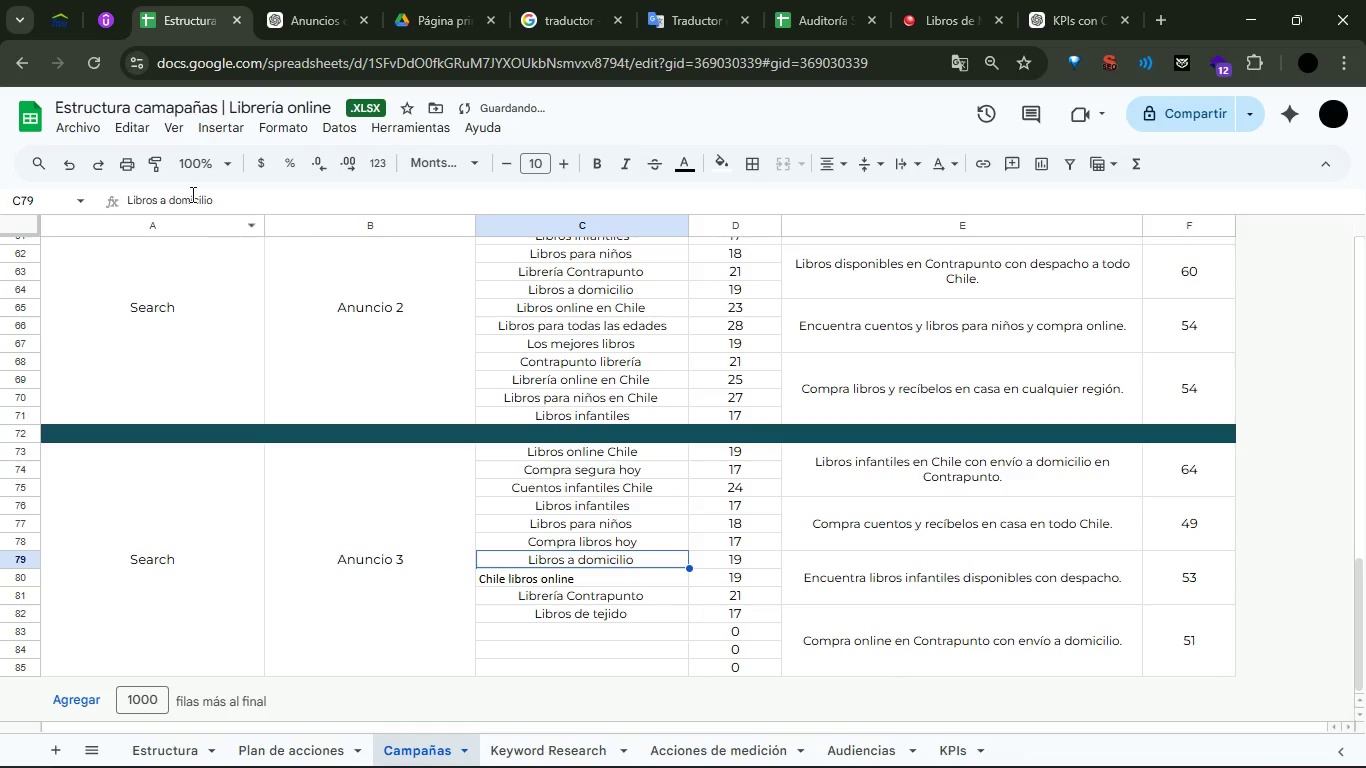 
left_click([155, 151])
 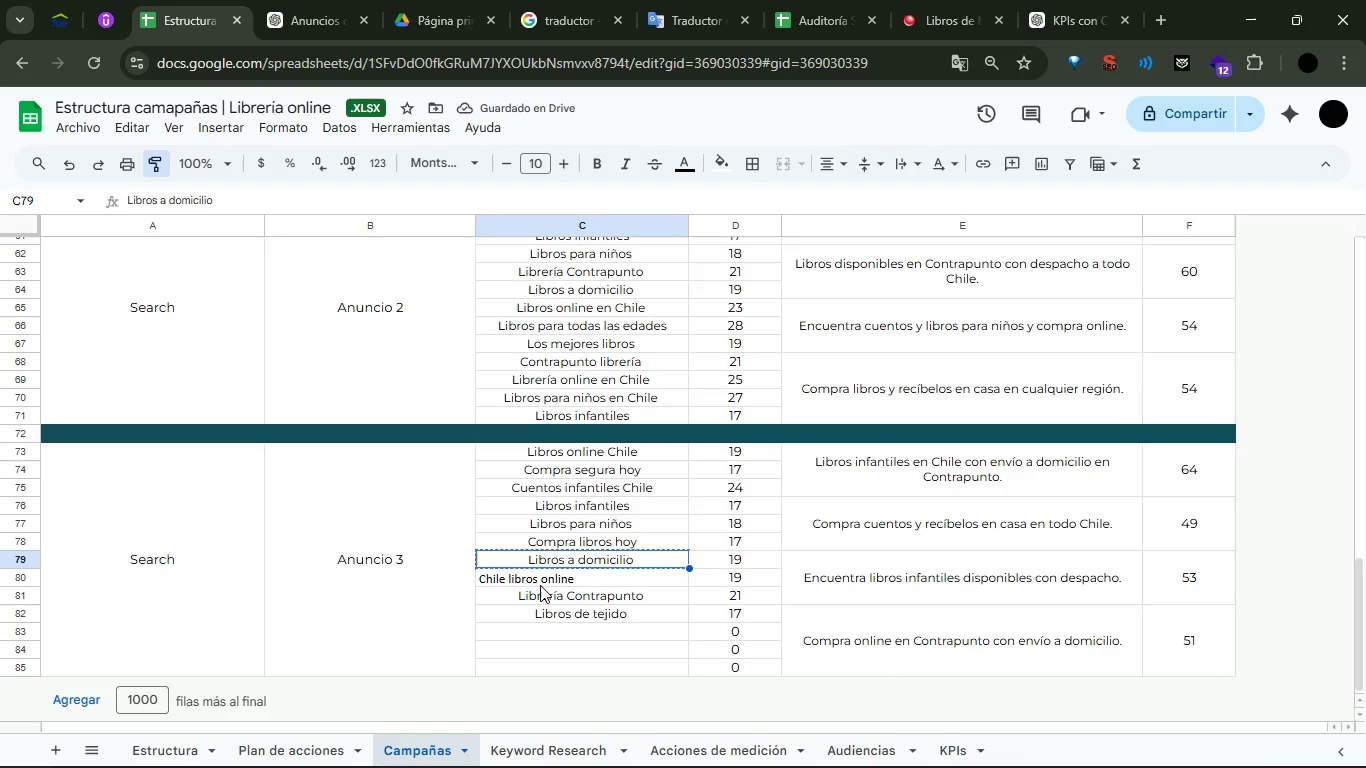 
left_click([540, 585])
 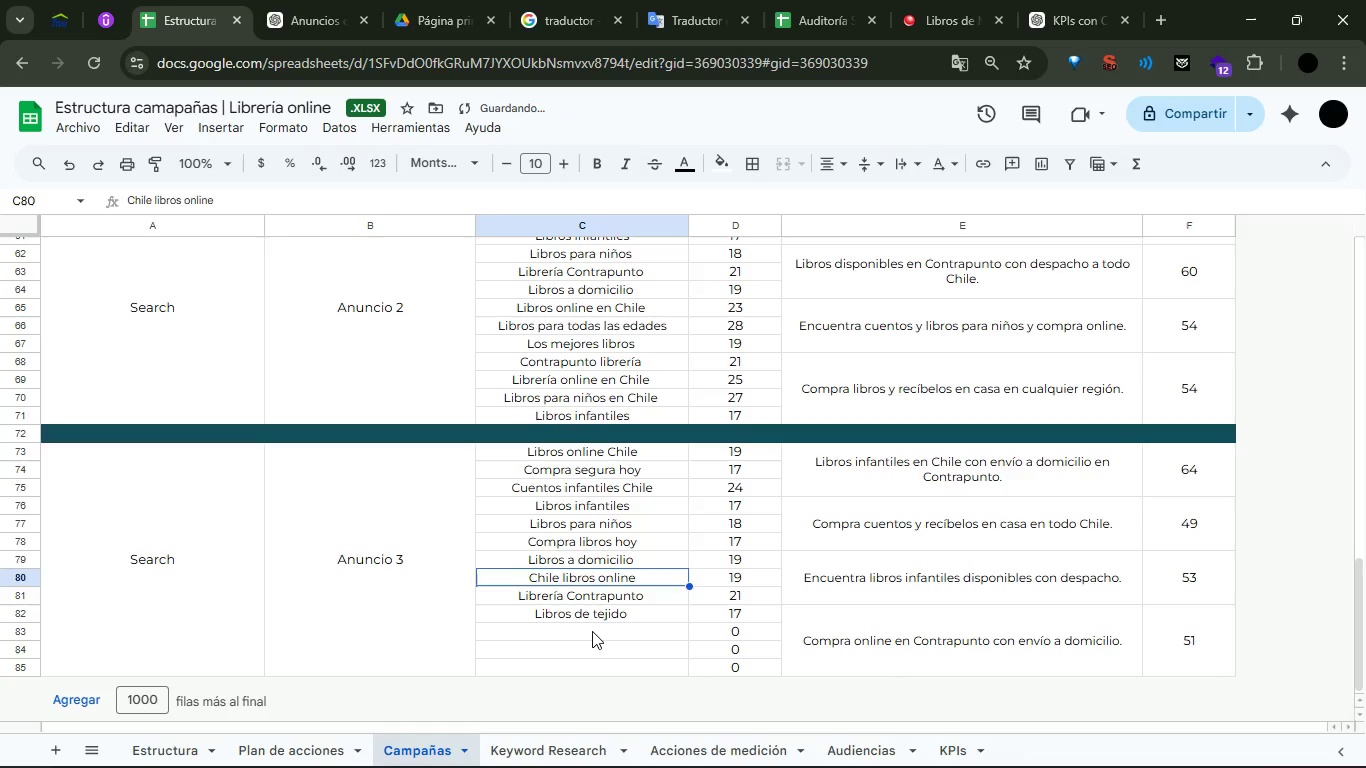 
double_click([592, 631])
 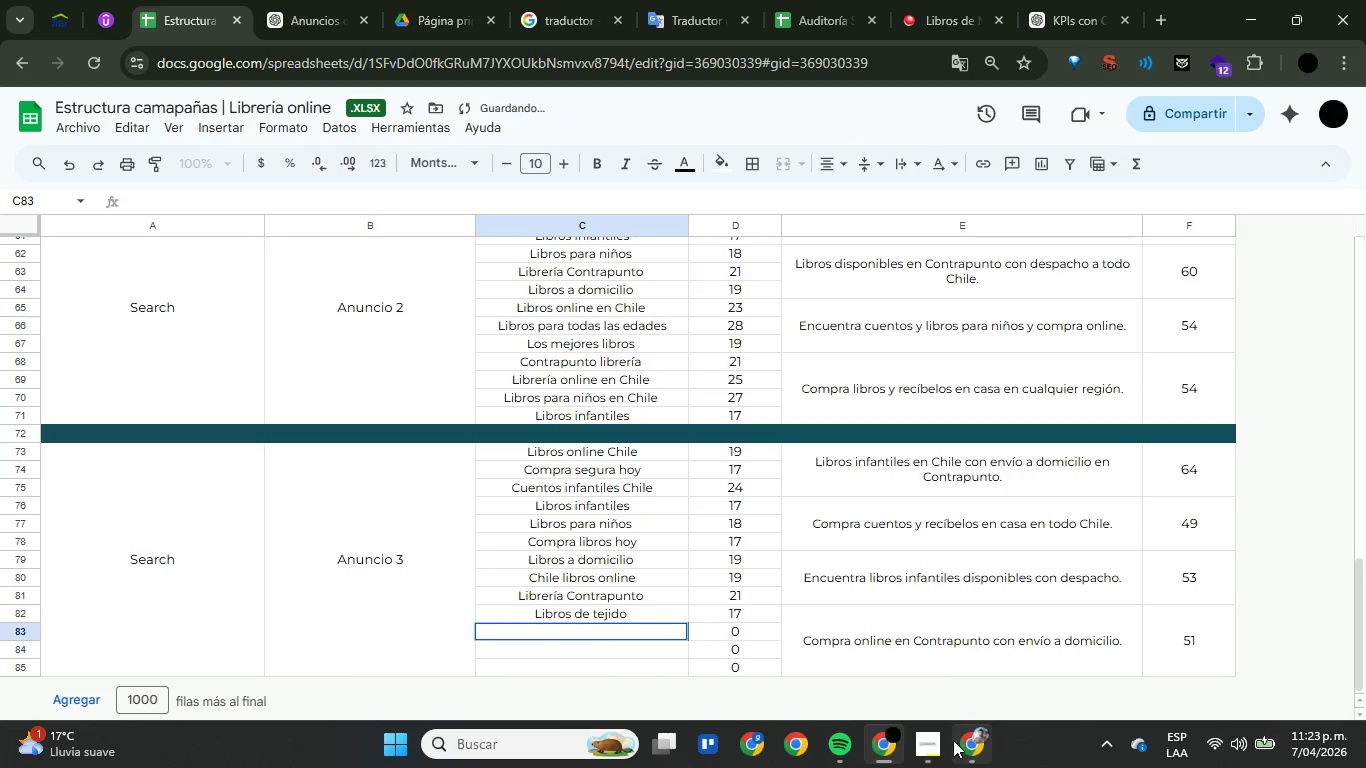 
left_click([936, 740])
 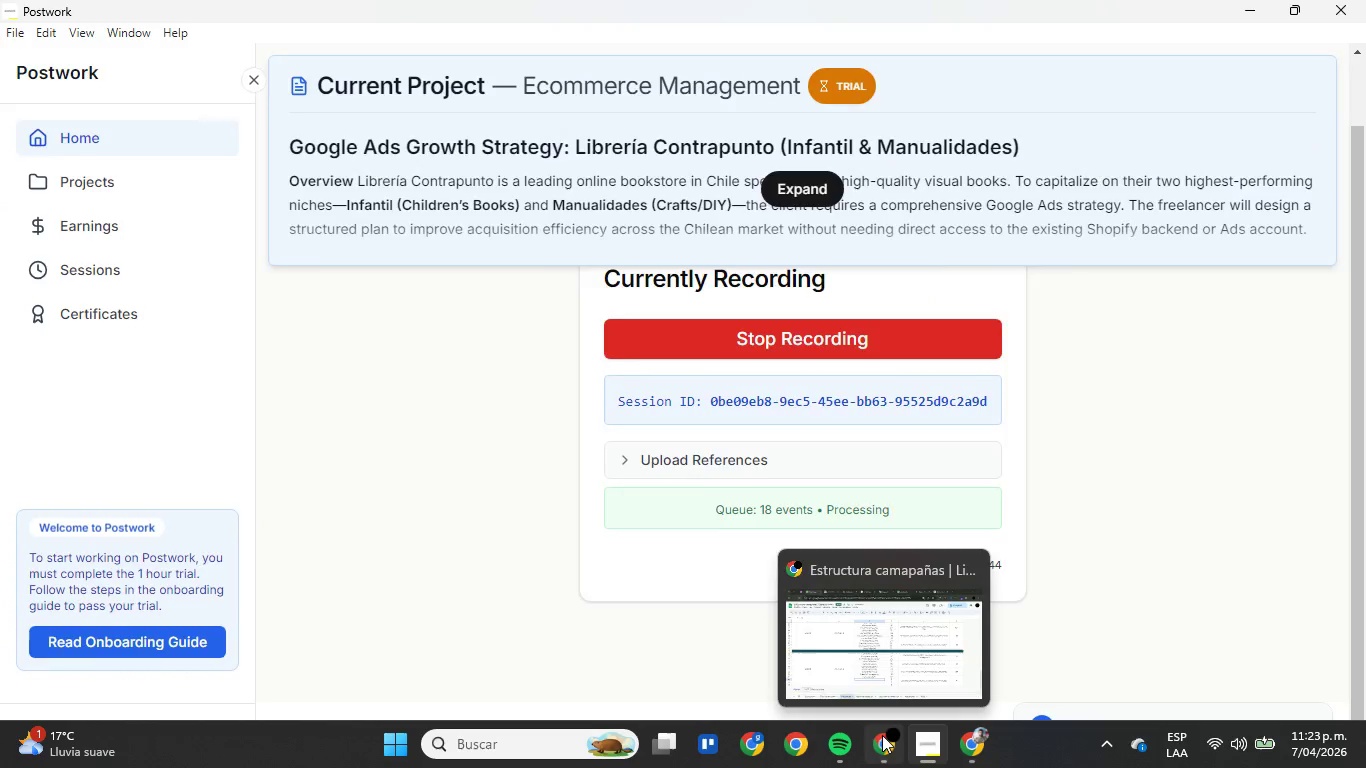 
wait(5.33)
 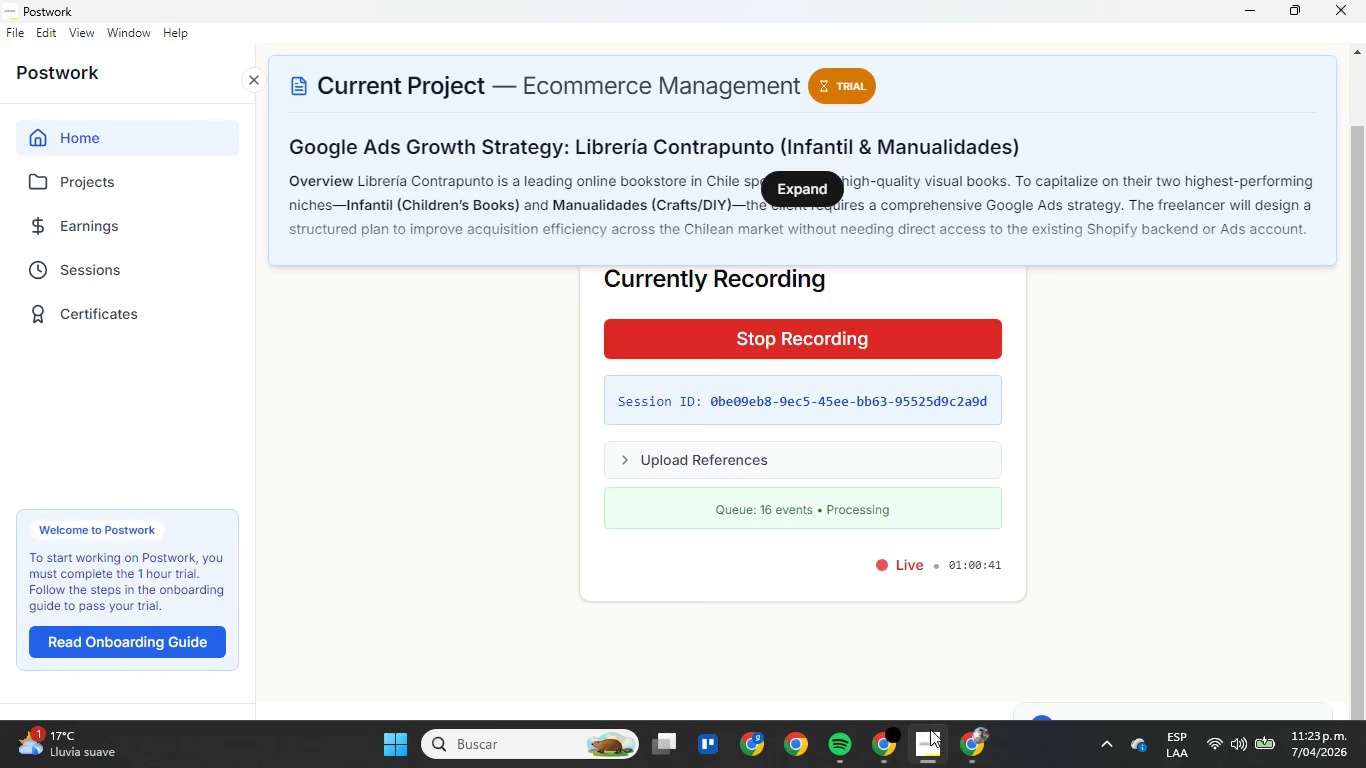 
left_click([612, 627])
 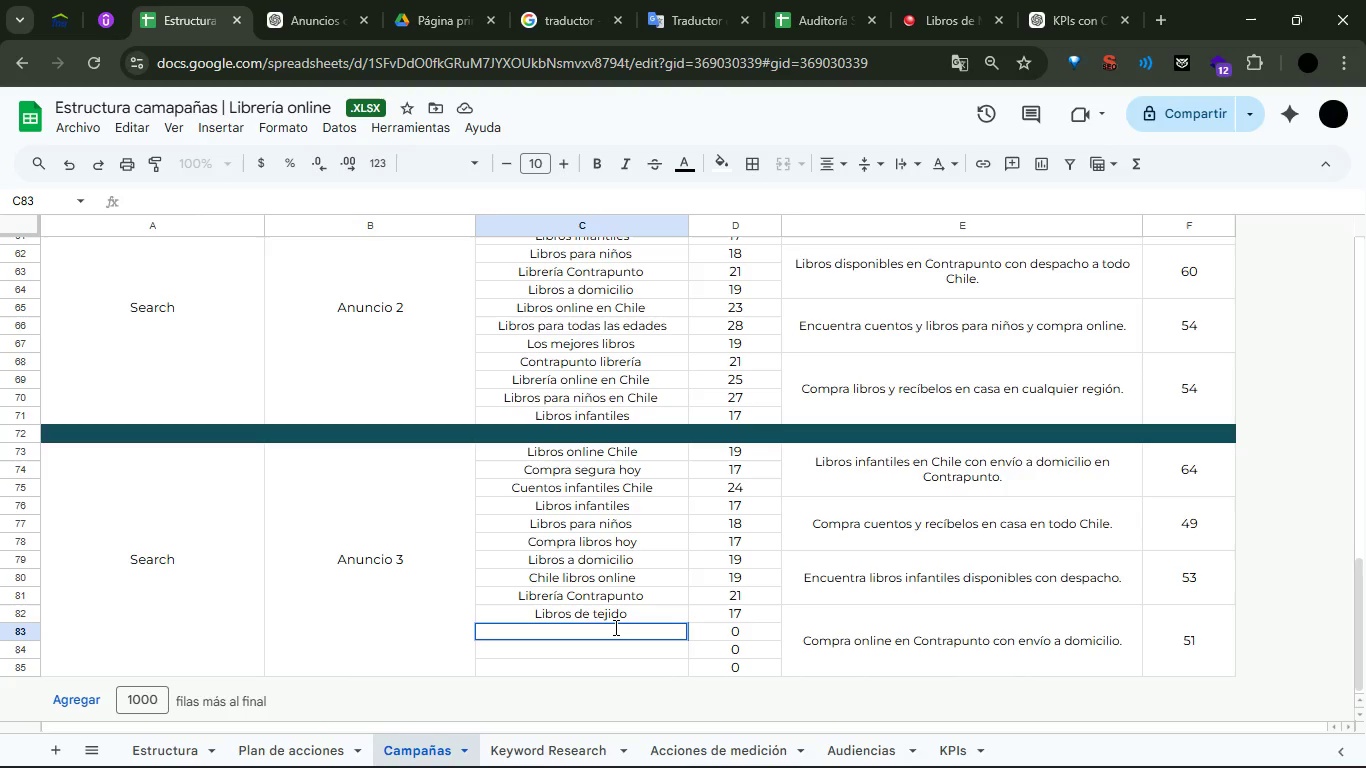 
type(Libros para ni`os )
 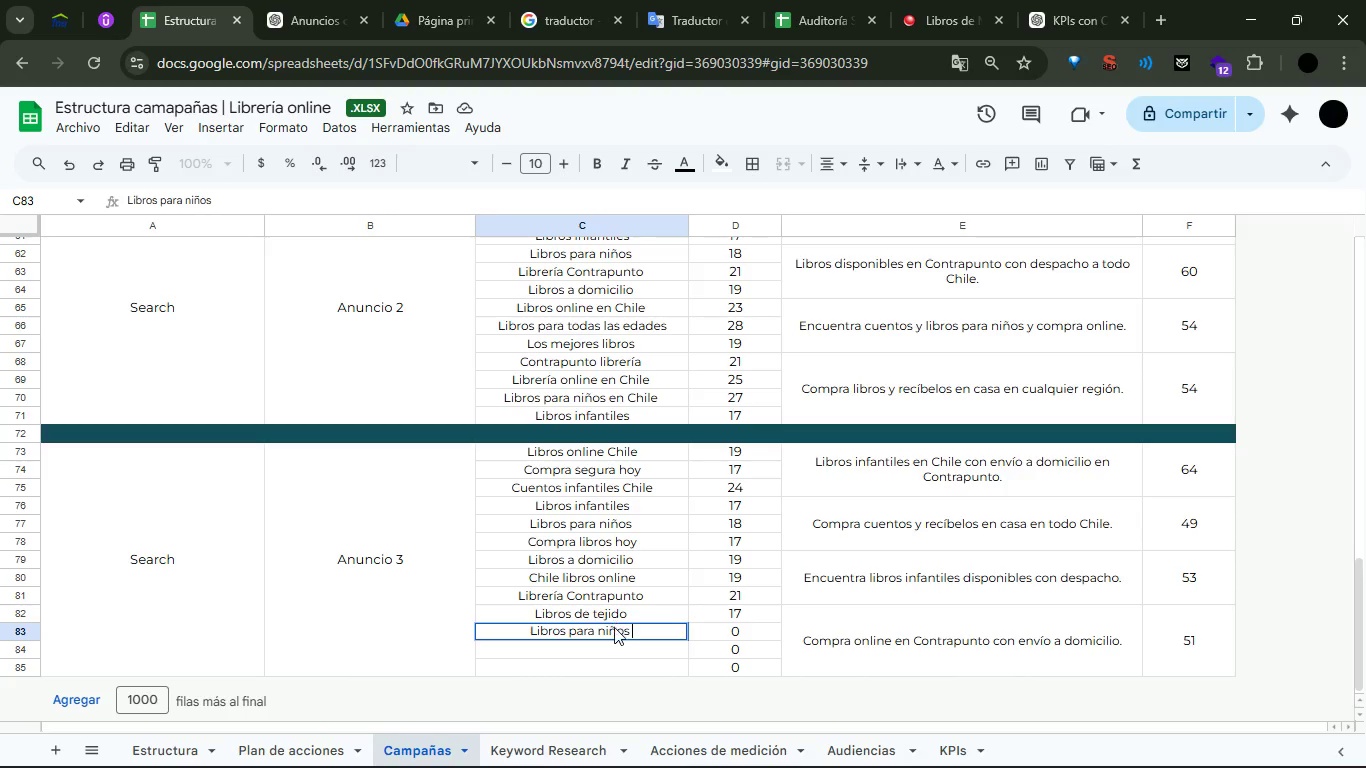 
key(Enter)
 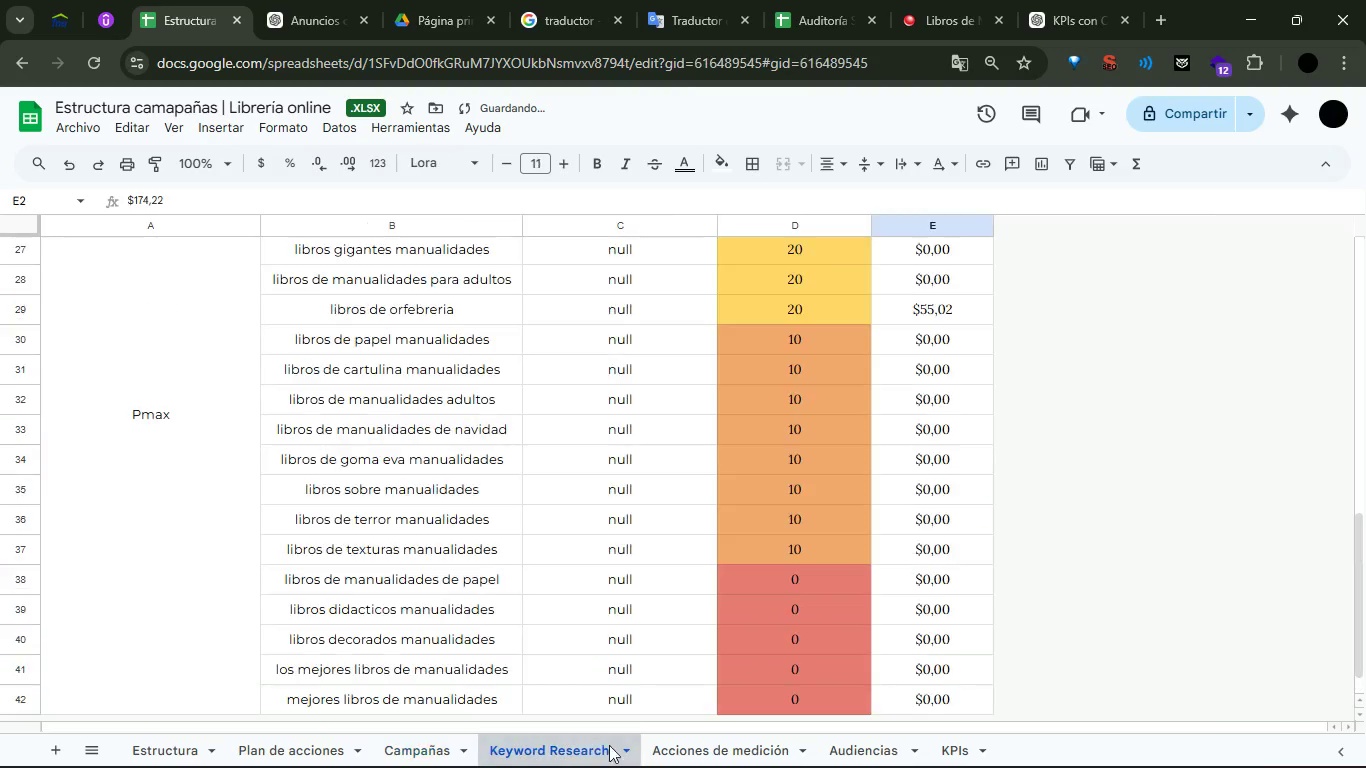 
double_click([698, 757])
 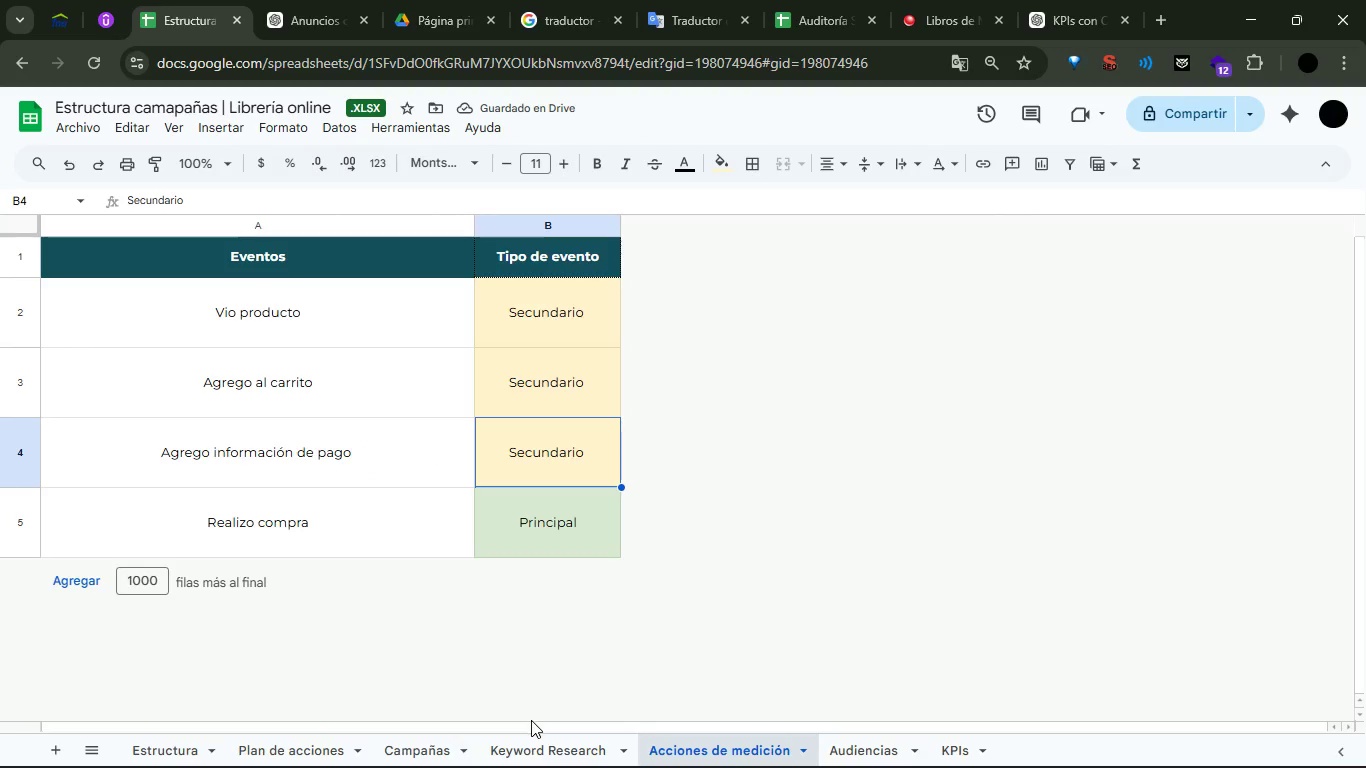 
left_click([539, 747])
 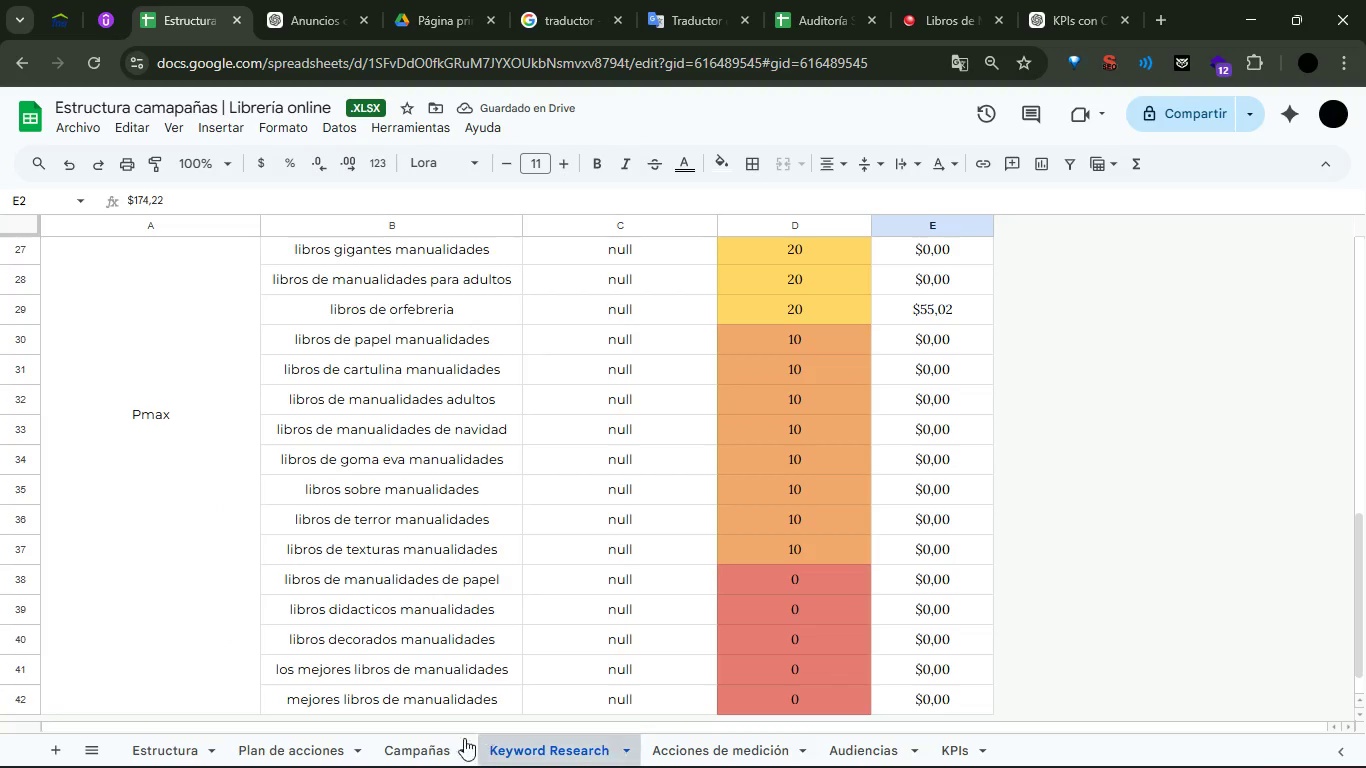 
left_click([434, 747])
 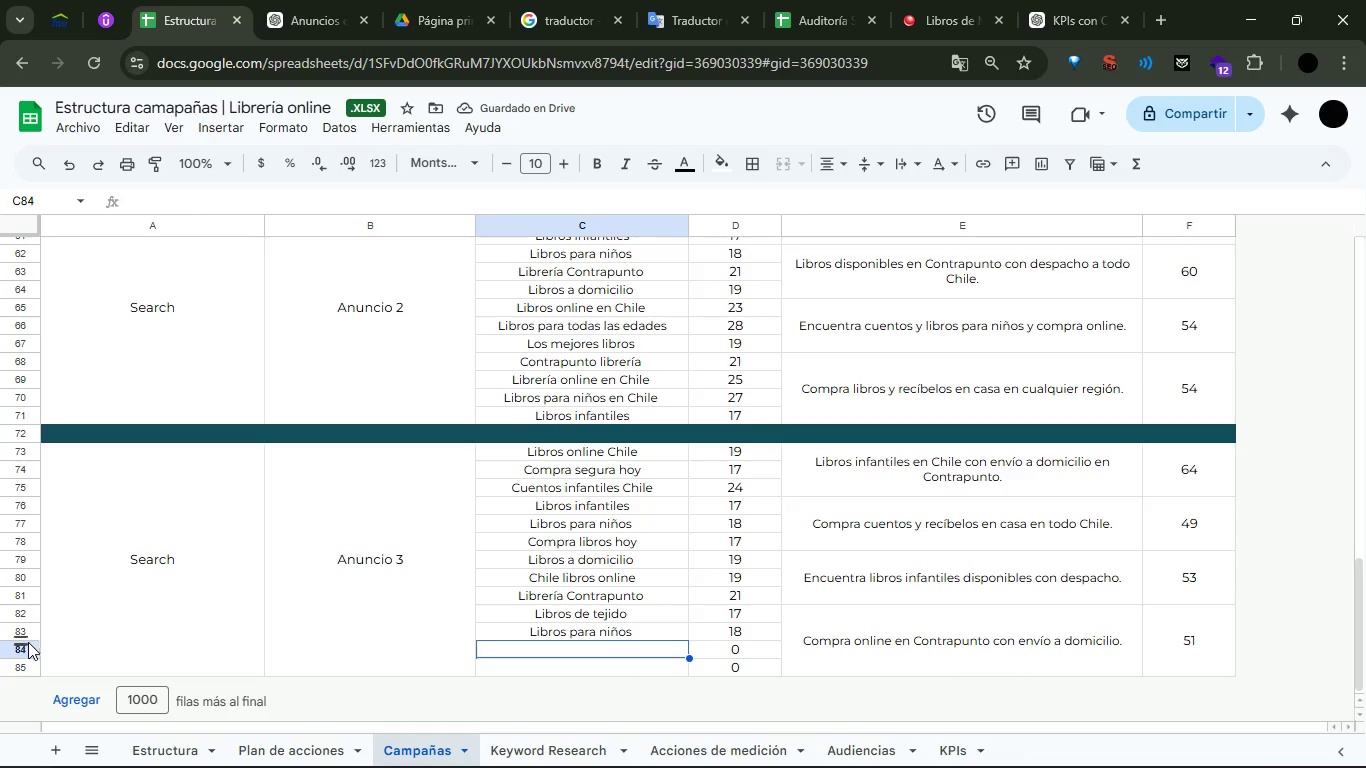 
left_click_drag(start_coordinate=[22, 648], to_coordinate=[22, 665])
 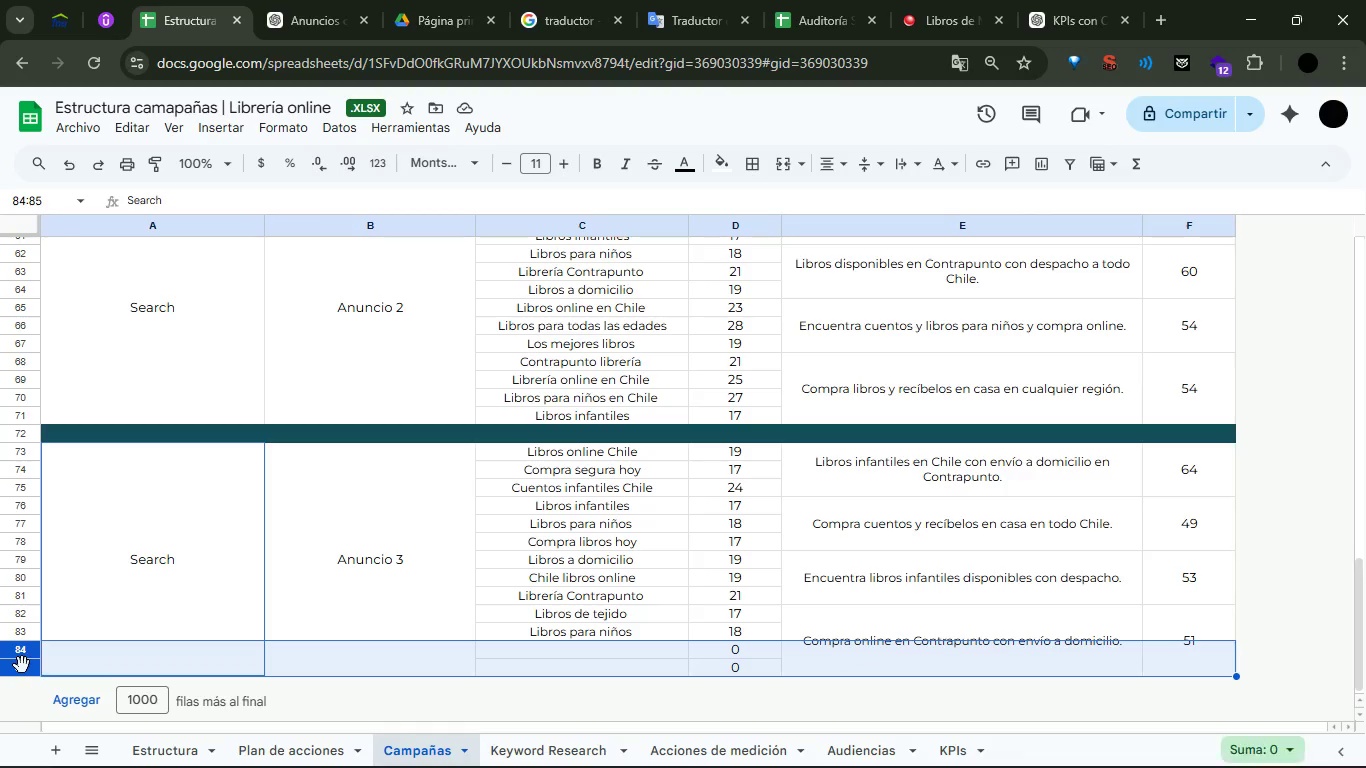 
right_click([22, 665])
 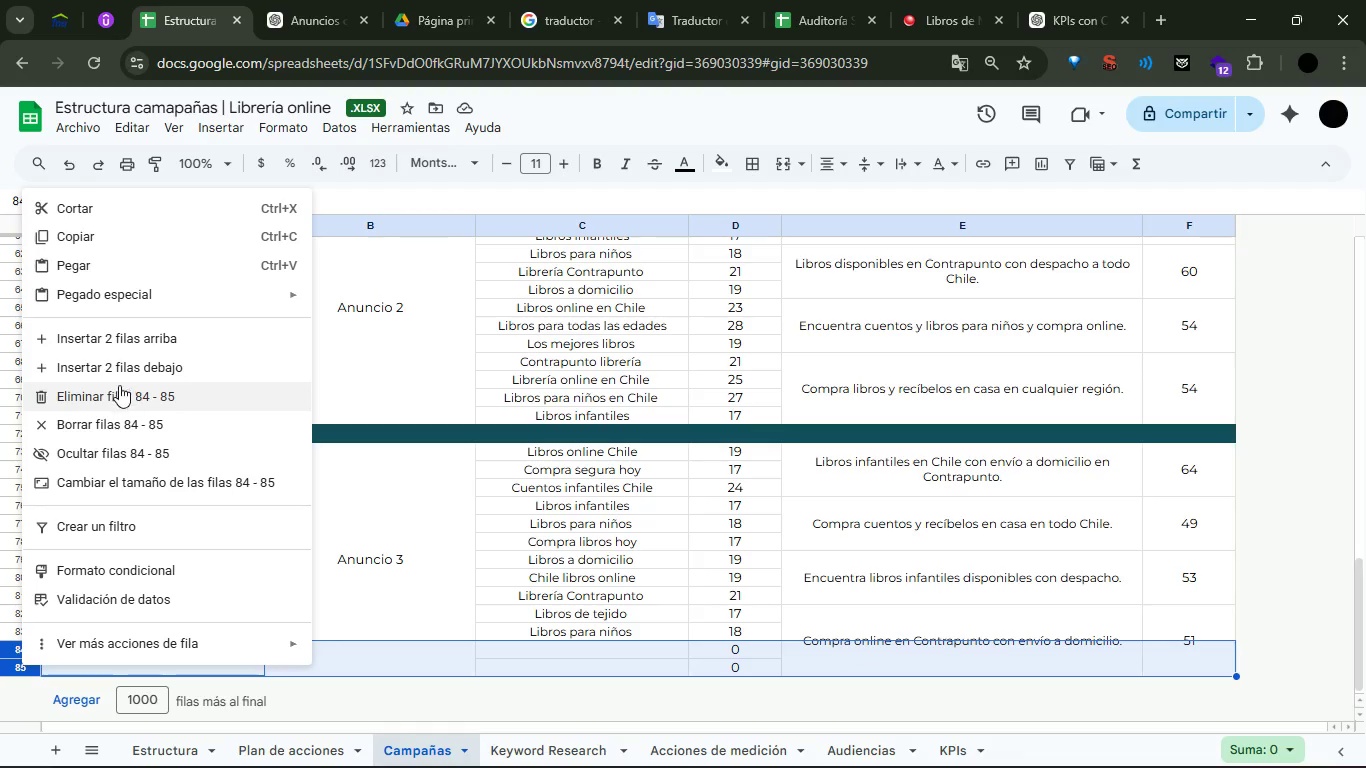 
left_click([119, 400])
 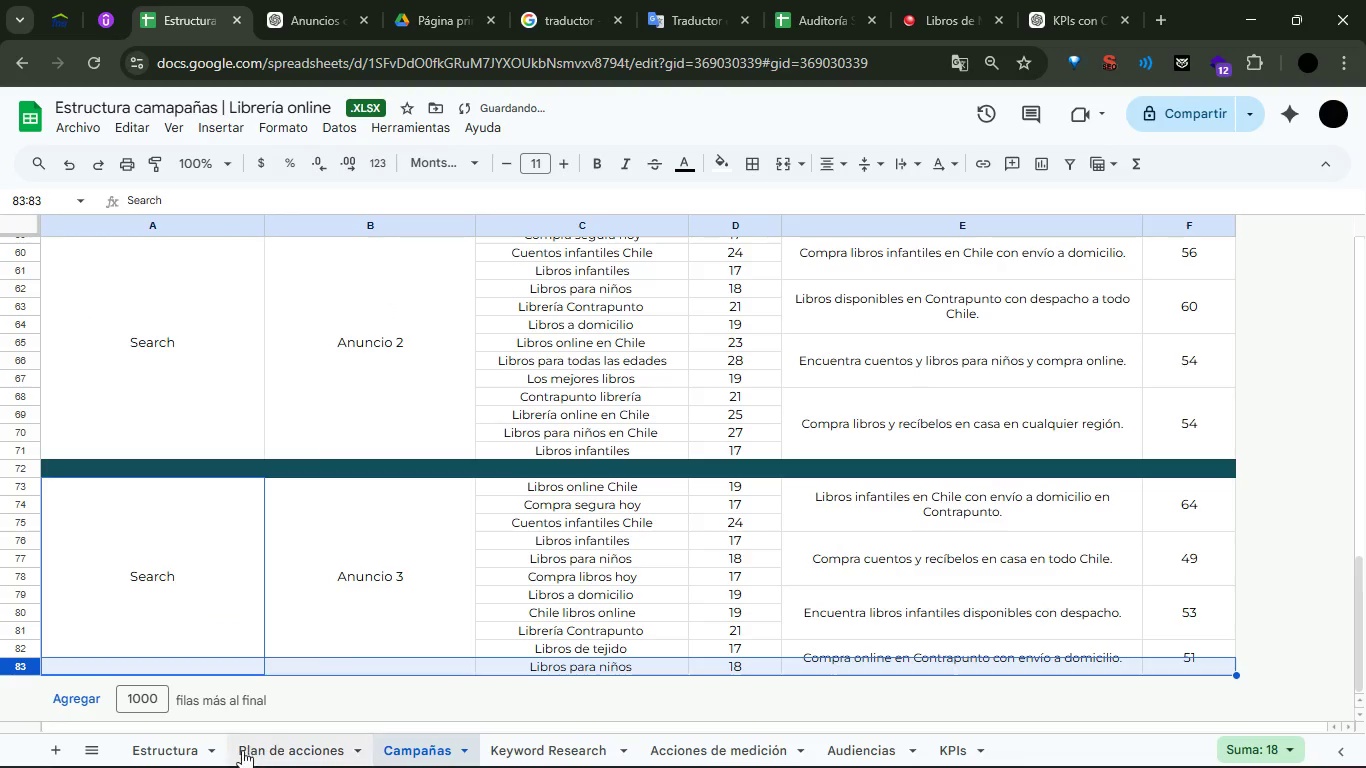 
left_click([184, 753])
 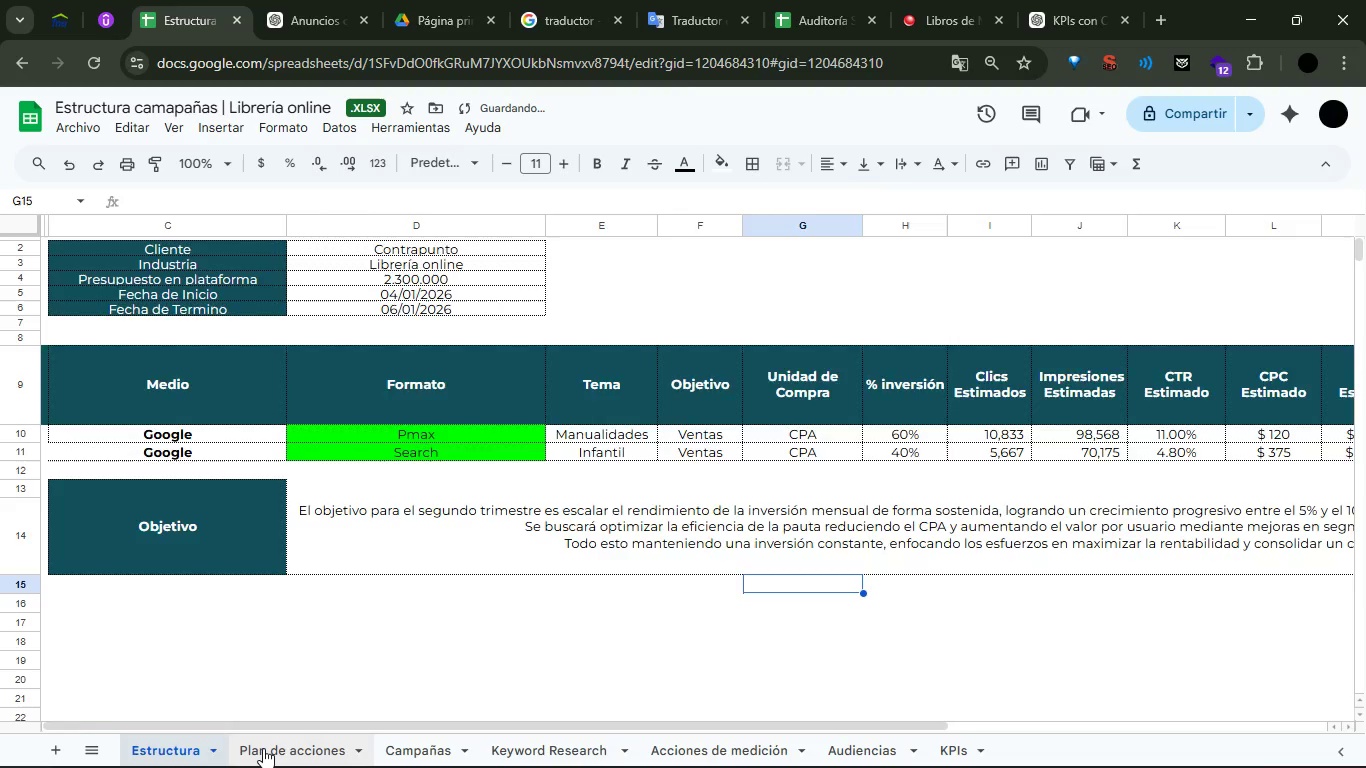 
left_click([265, 748])
 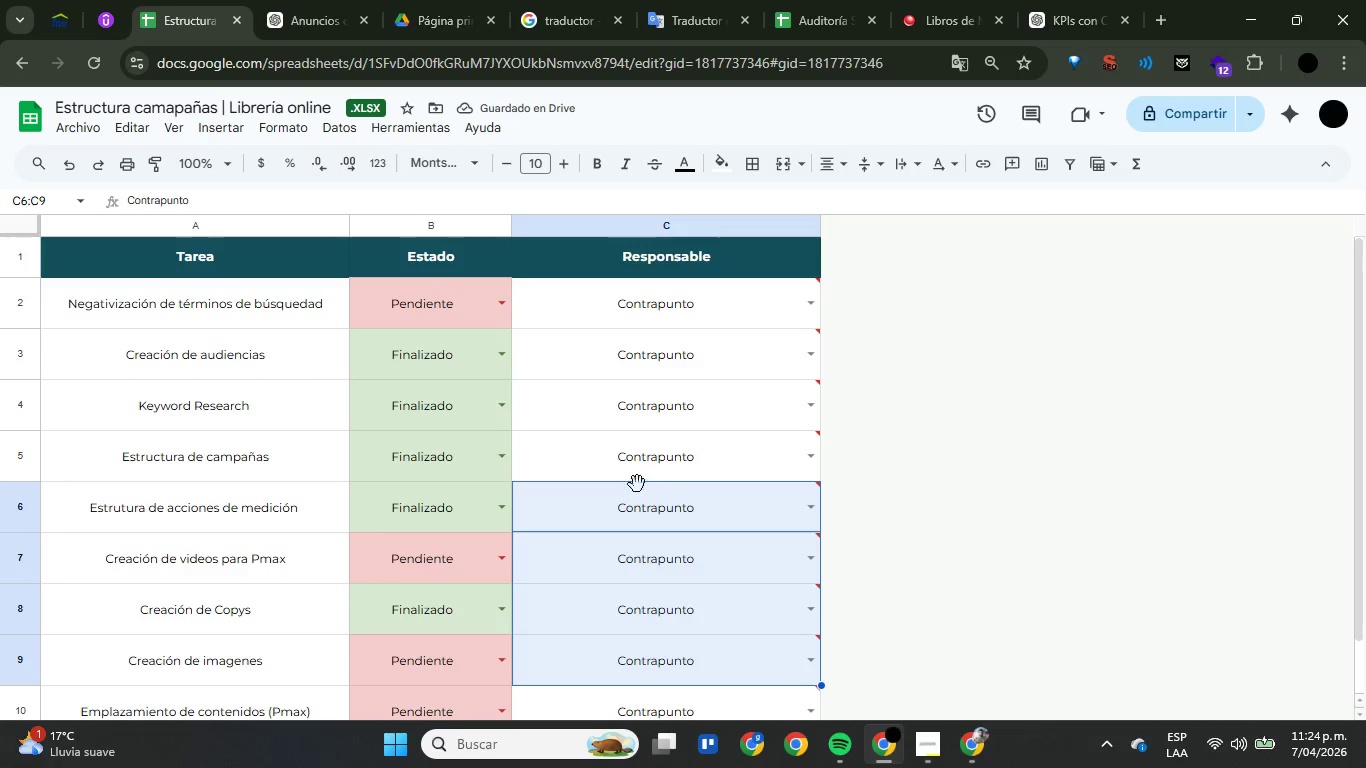 
left_click([171, 735])
 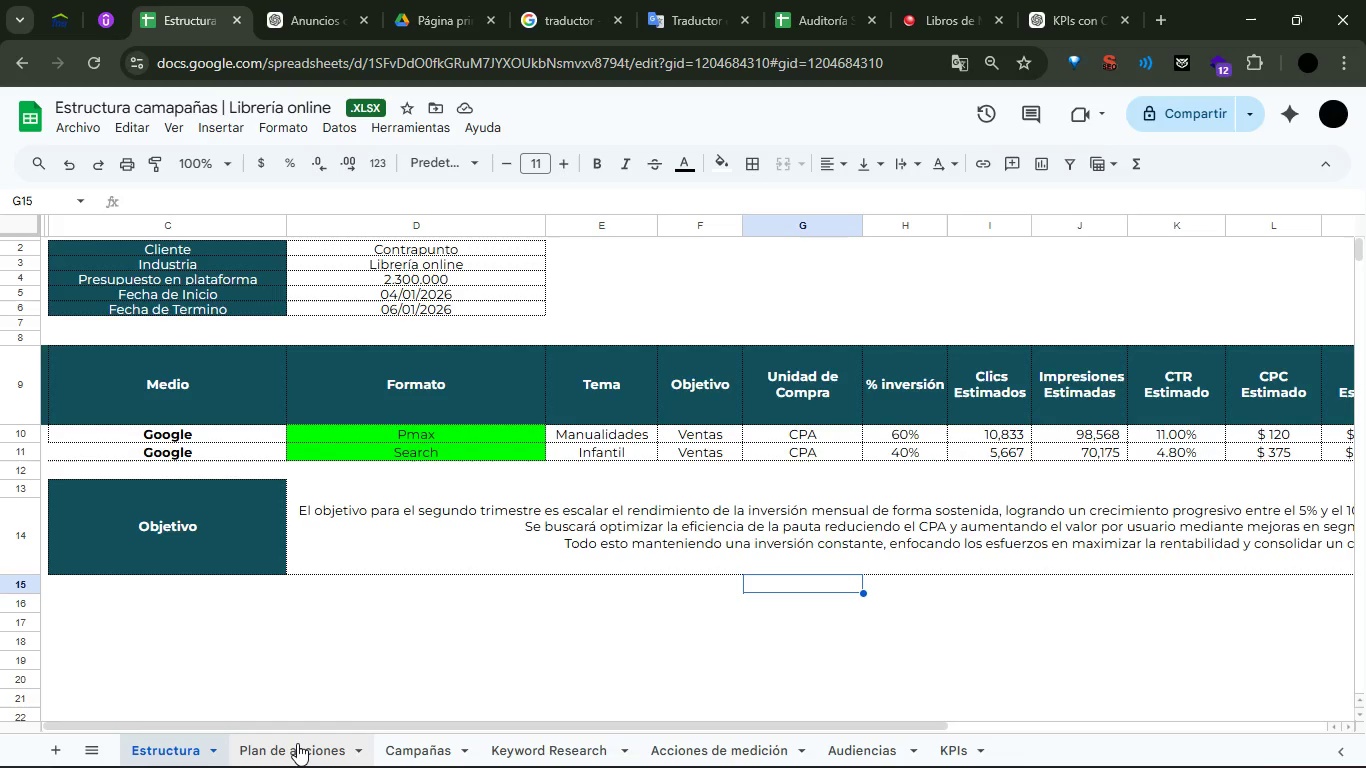 
left_click([297, 743])
 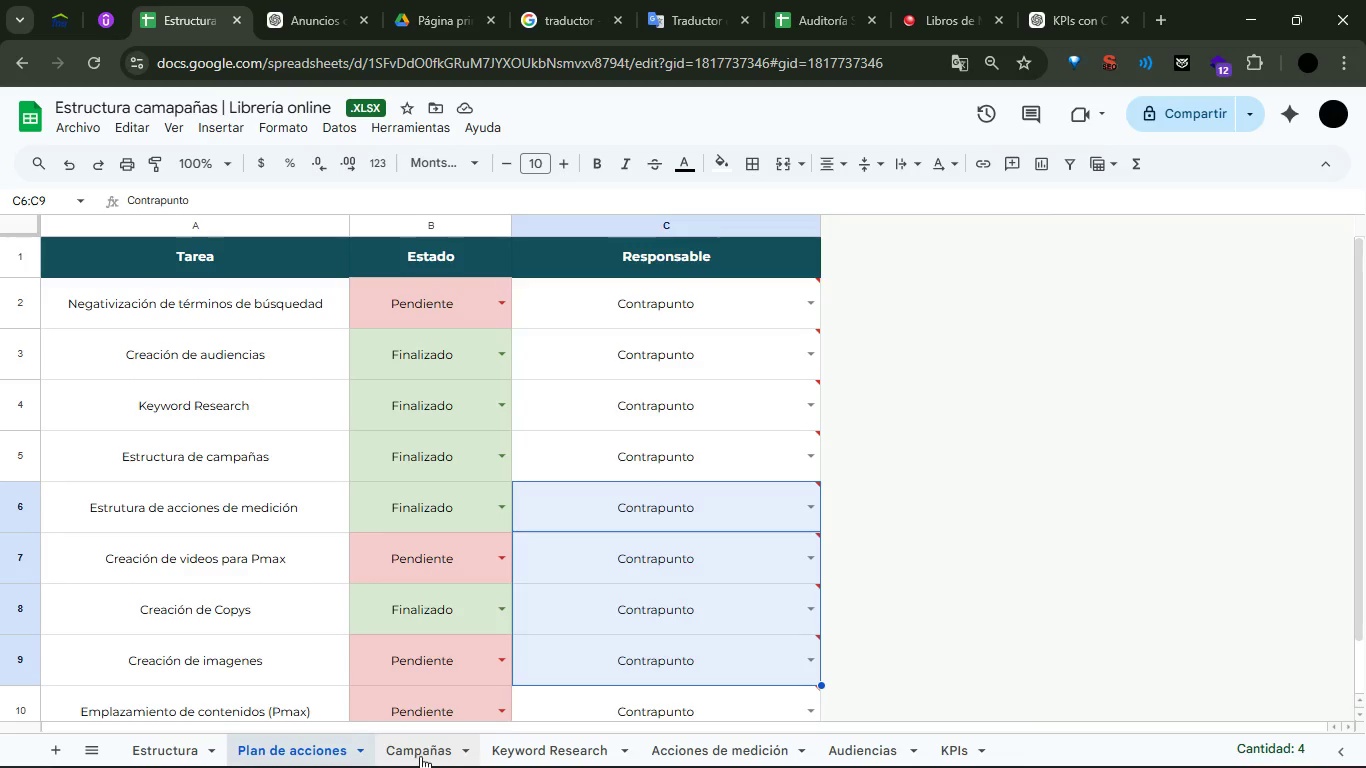 
left_click([420, 756])
 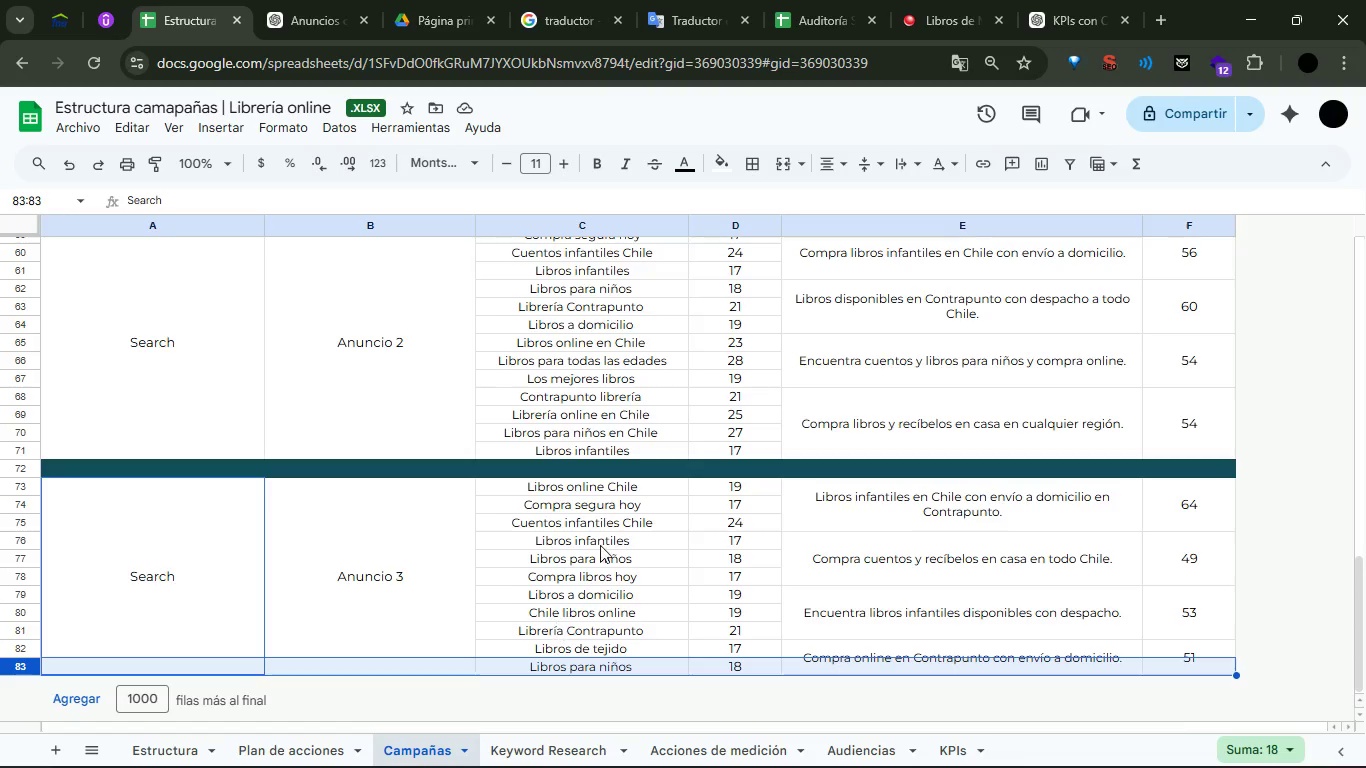 
scroll: coordinate [612, 517], scroll_direction: up, amount: 17.0
 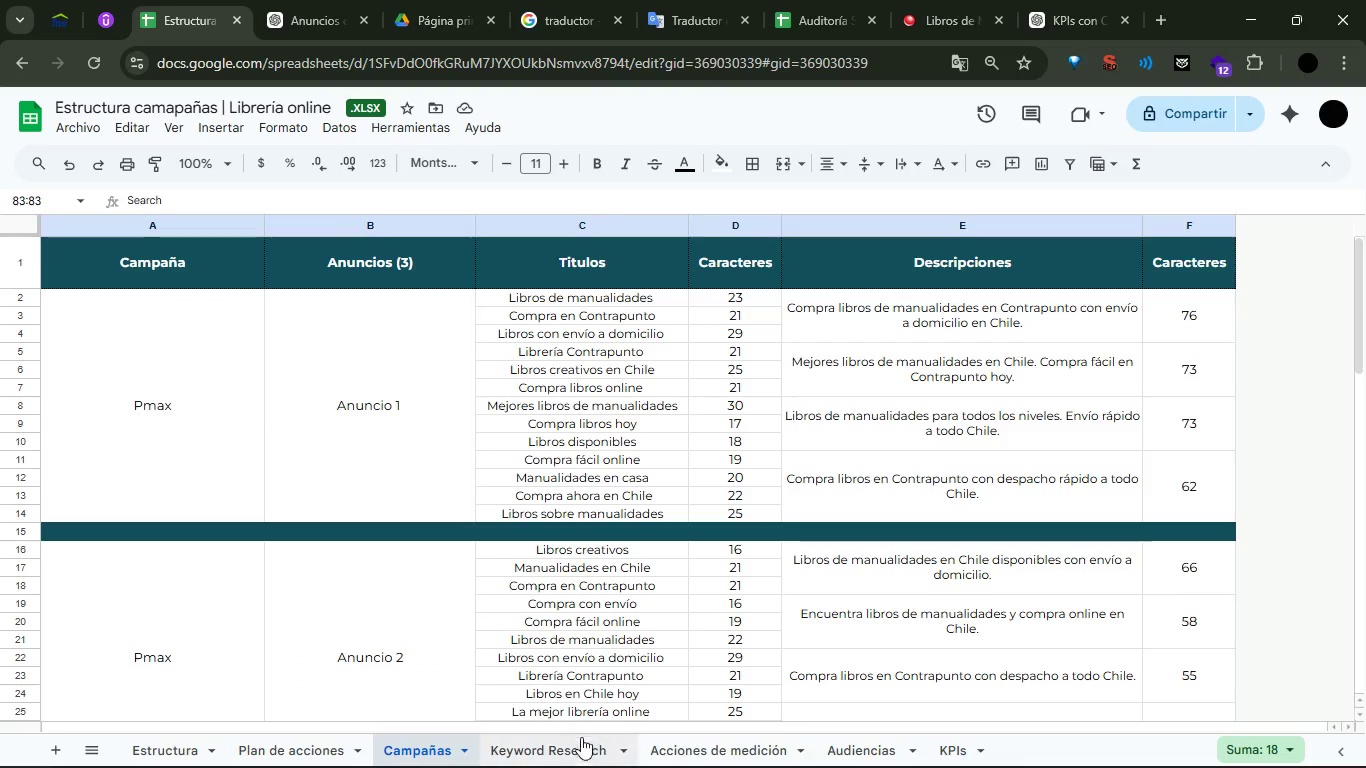 
left_click([567, 744])
 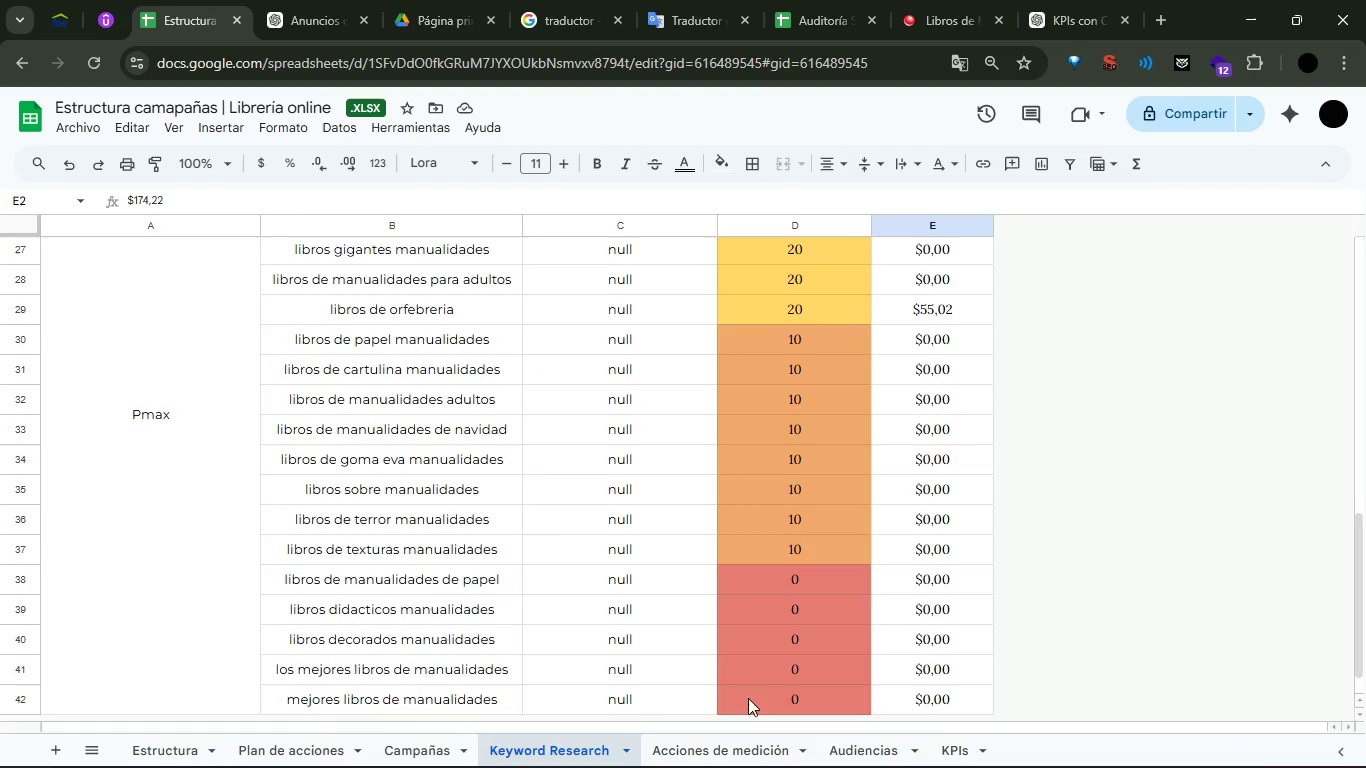 
left_click([726, 767])
 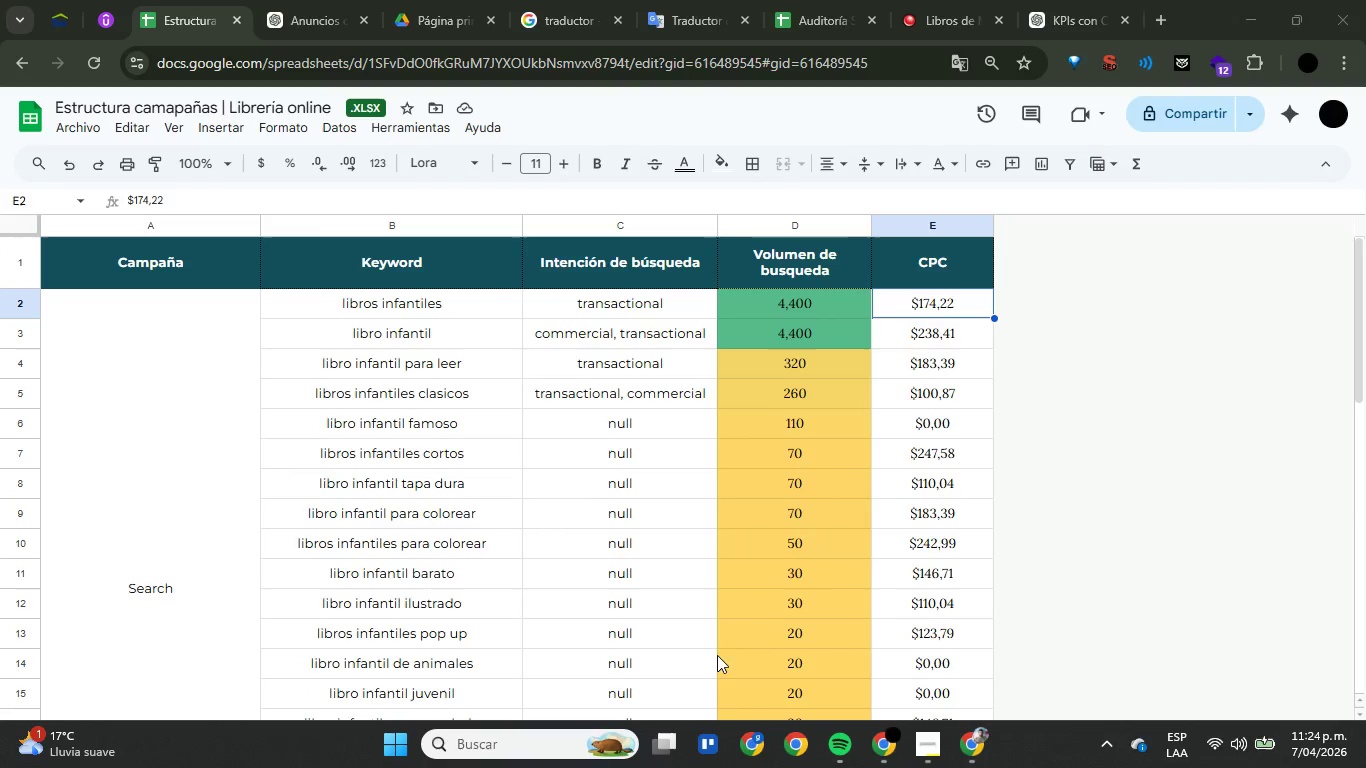 
scroll: coordinate [740, 645], scroll_direction: up, amount: 8.0
 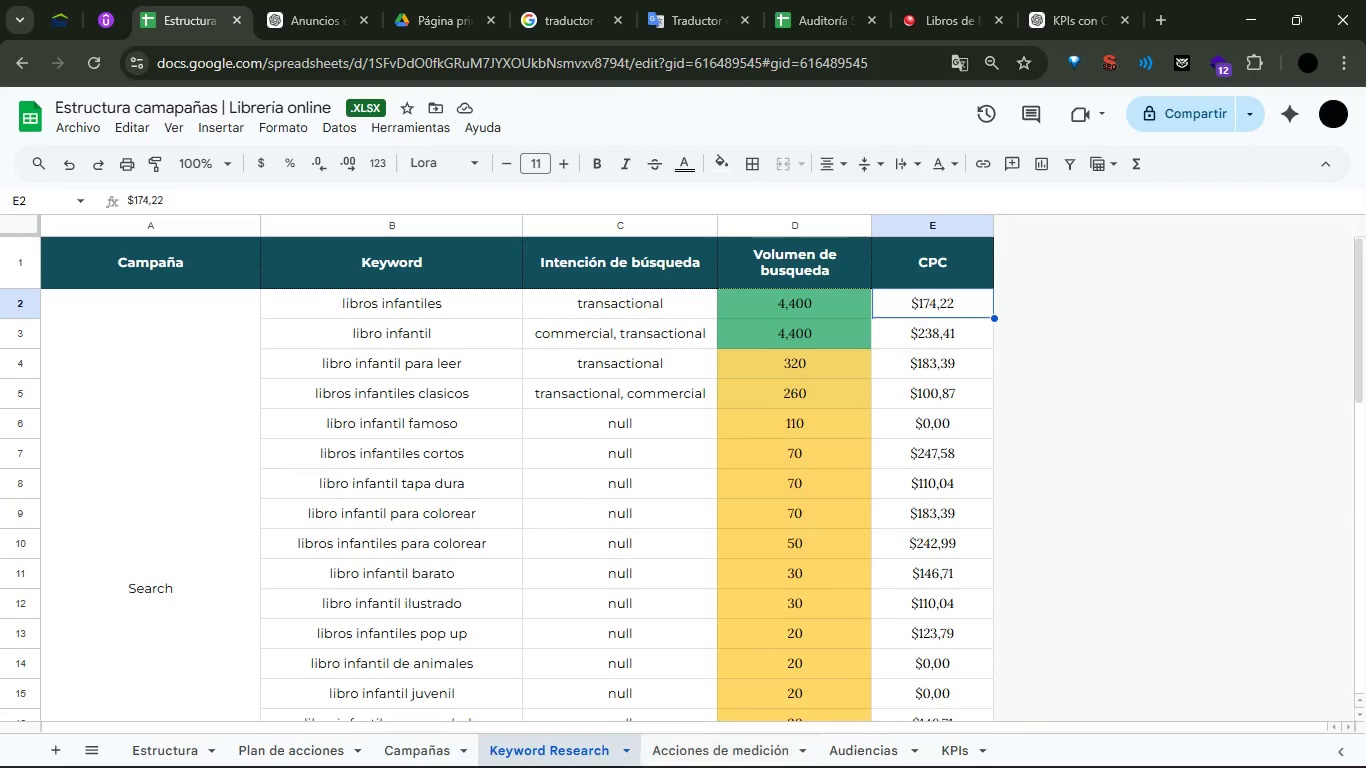 
left_click([694, 662])
 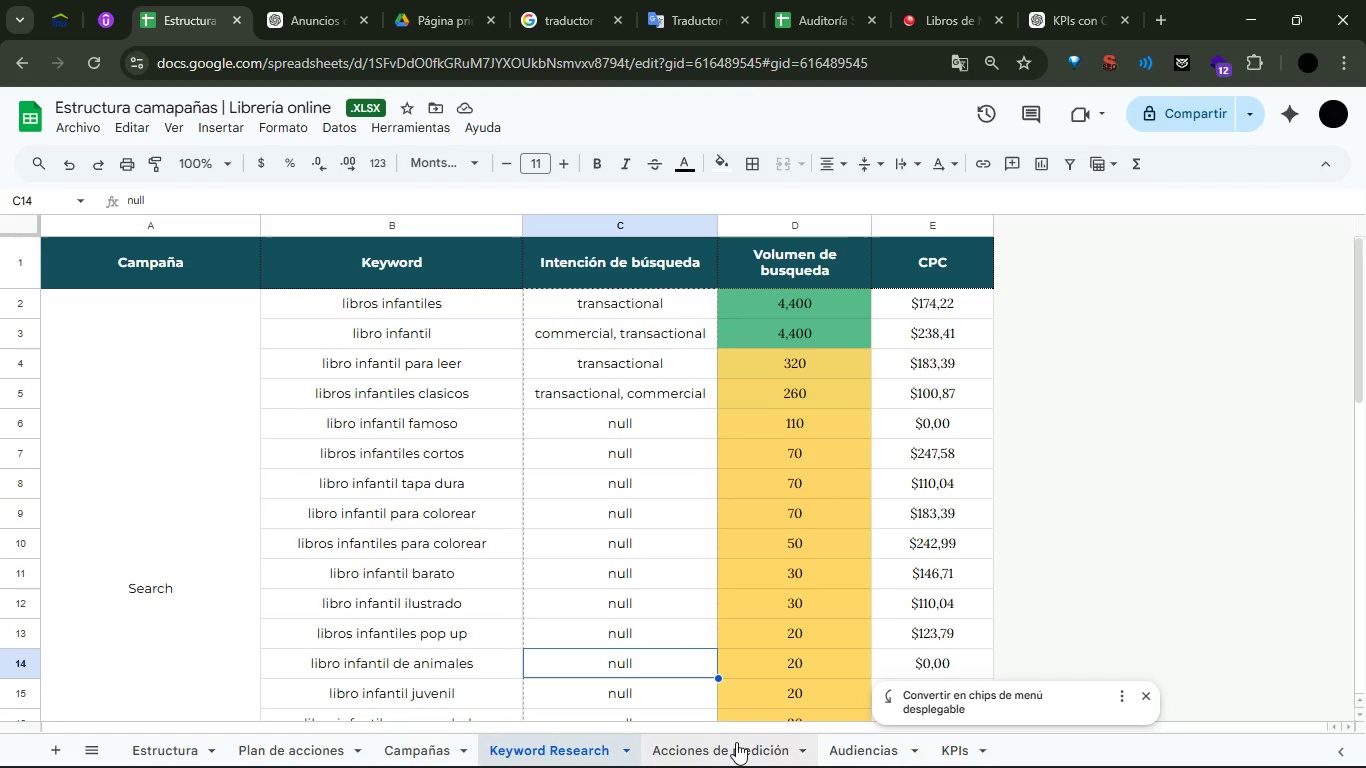 
left_click([736, 742])
 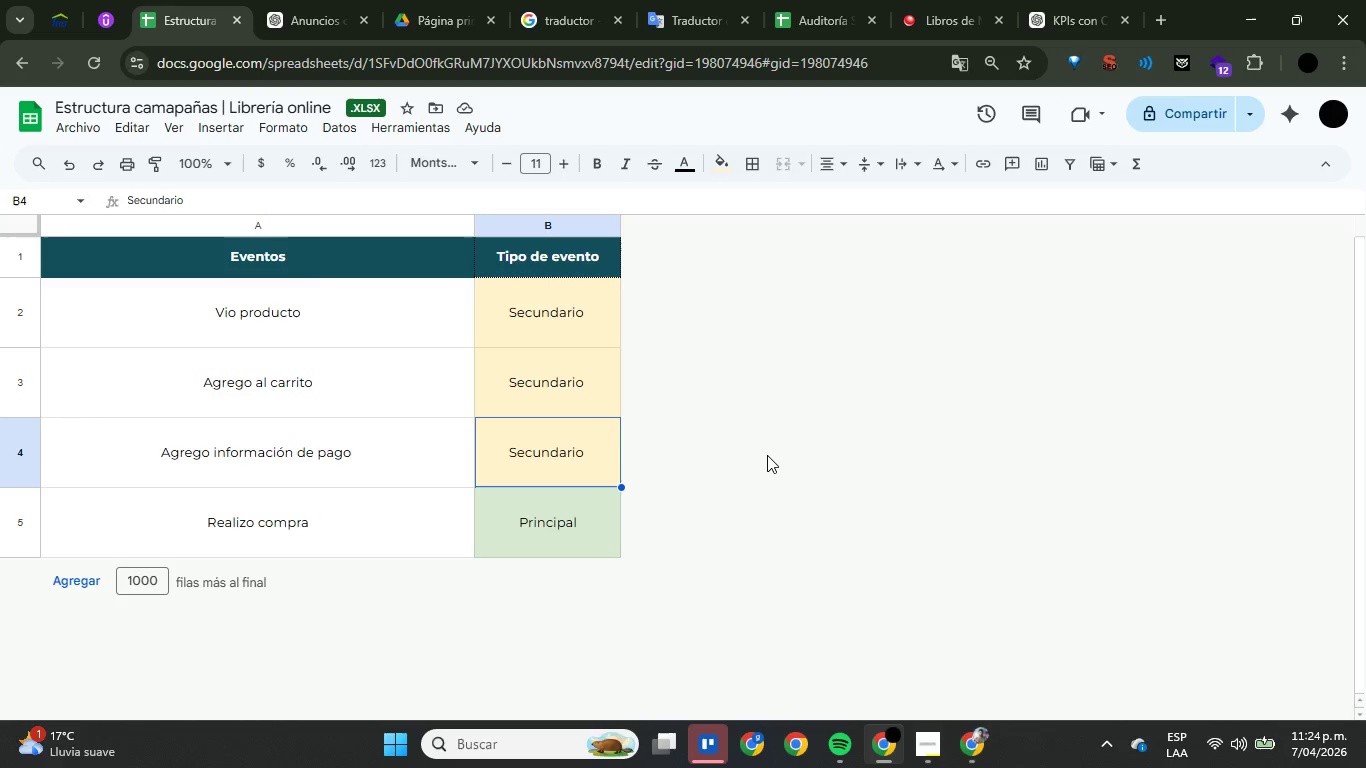 
left_click([874, 522])
 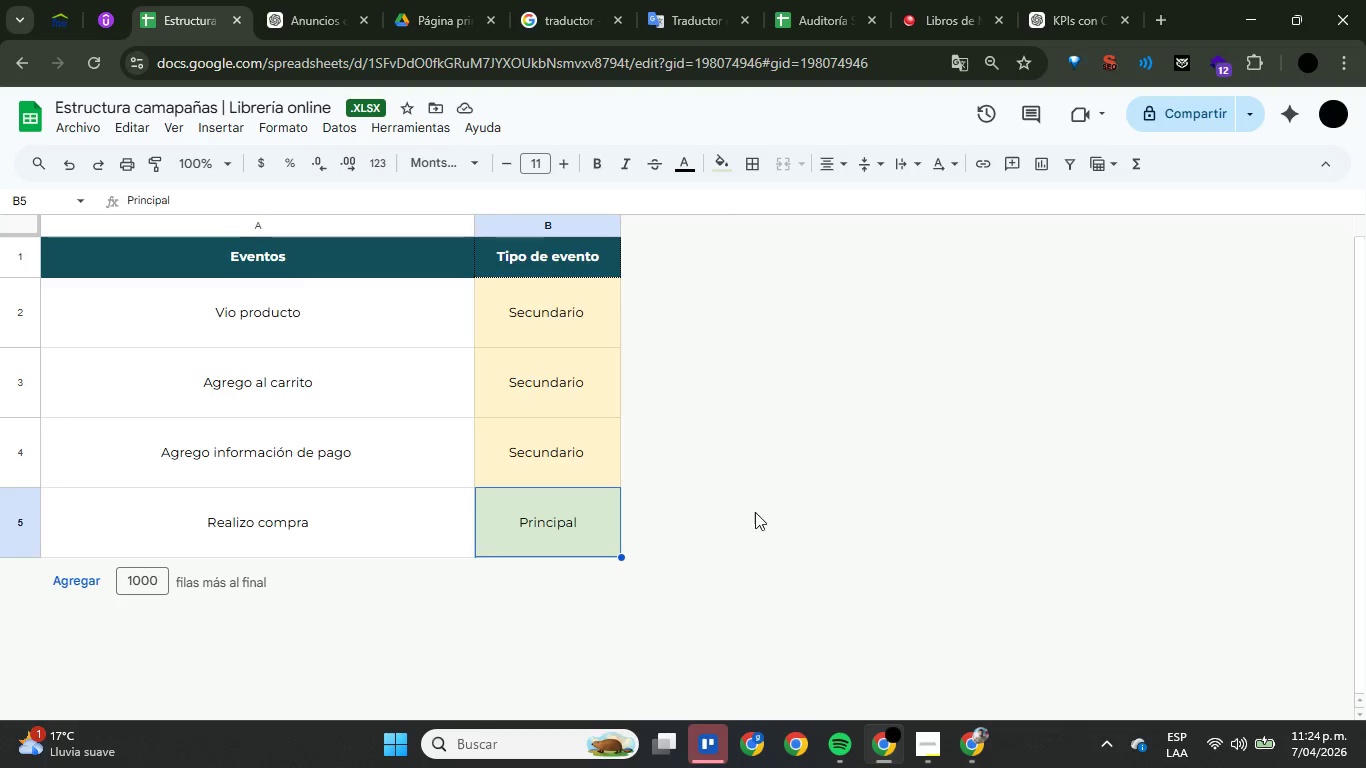 